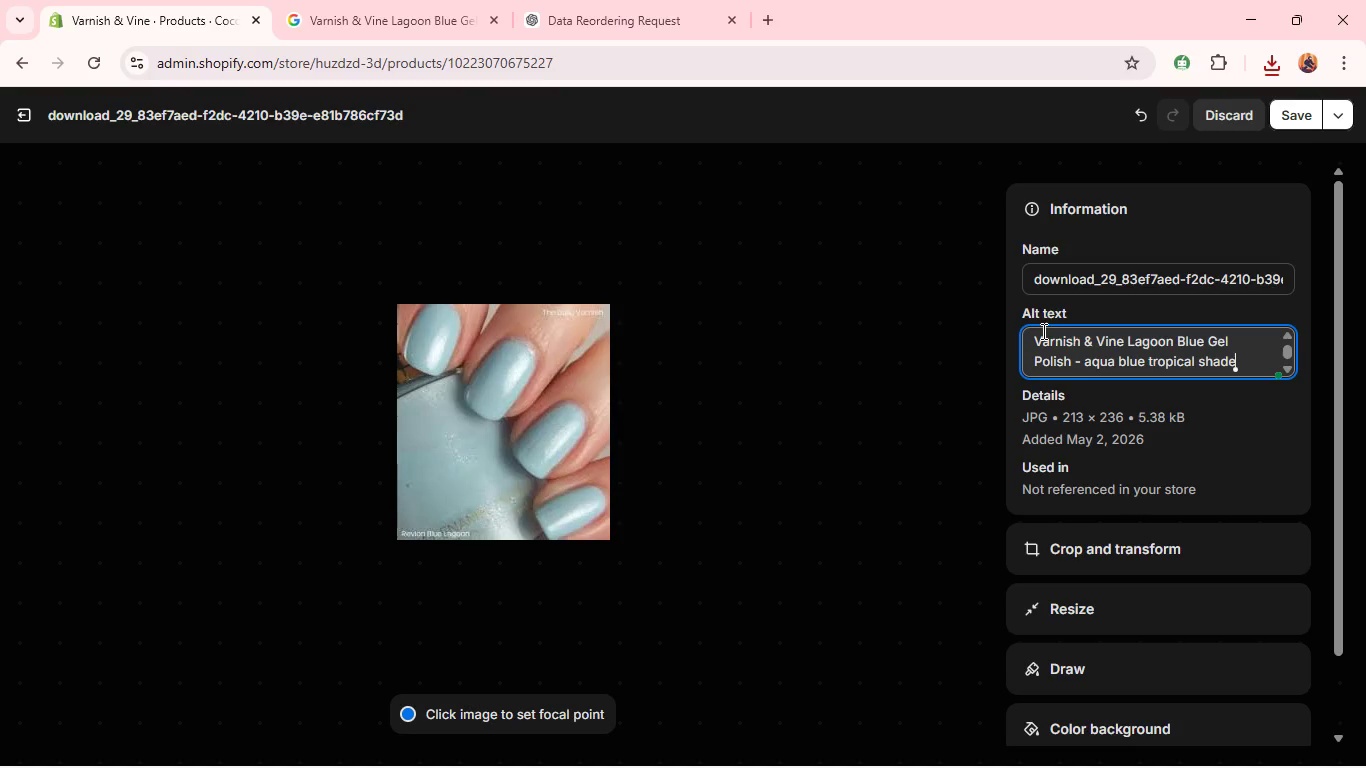 
left_click([1081, 415])
 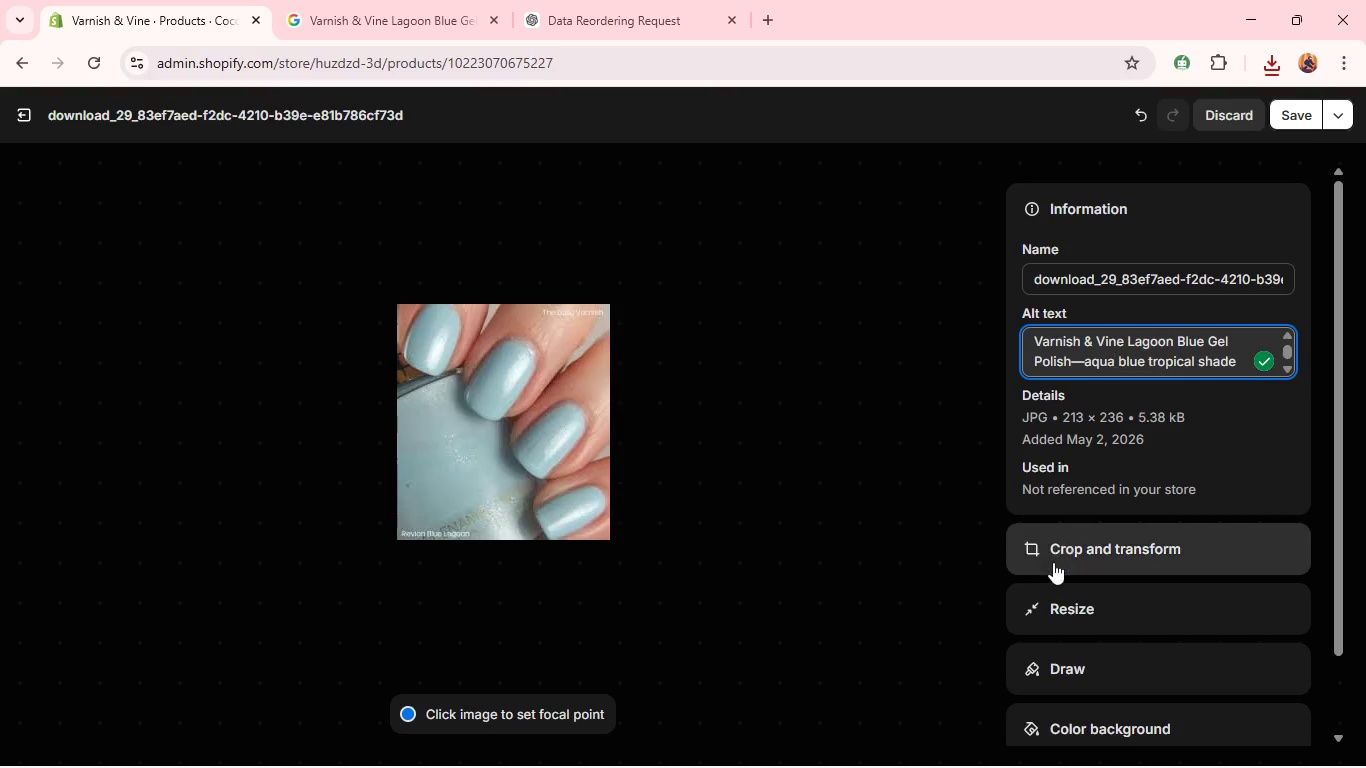 
left_click([1061, 553])
 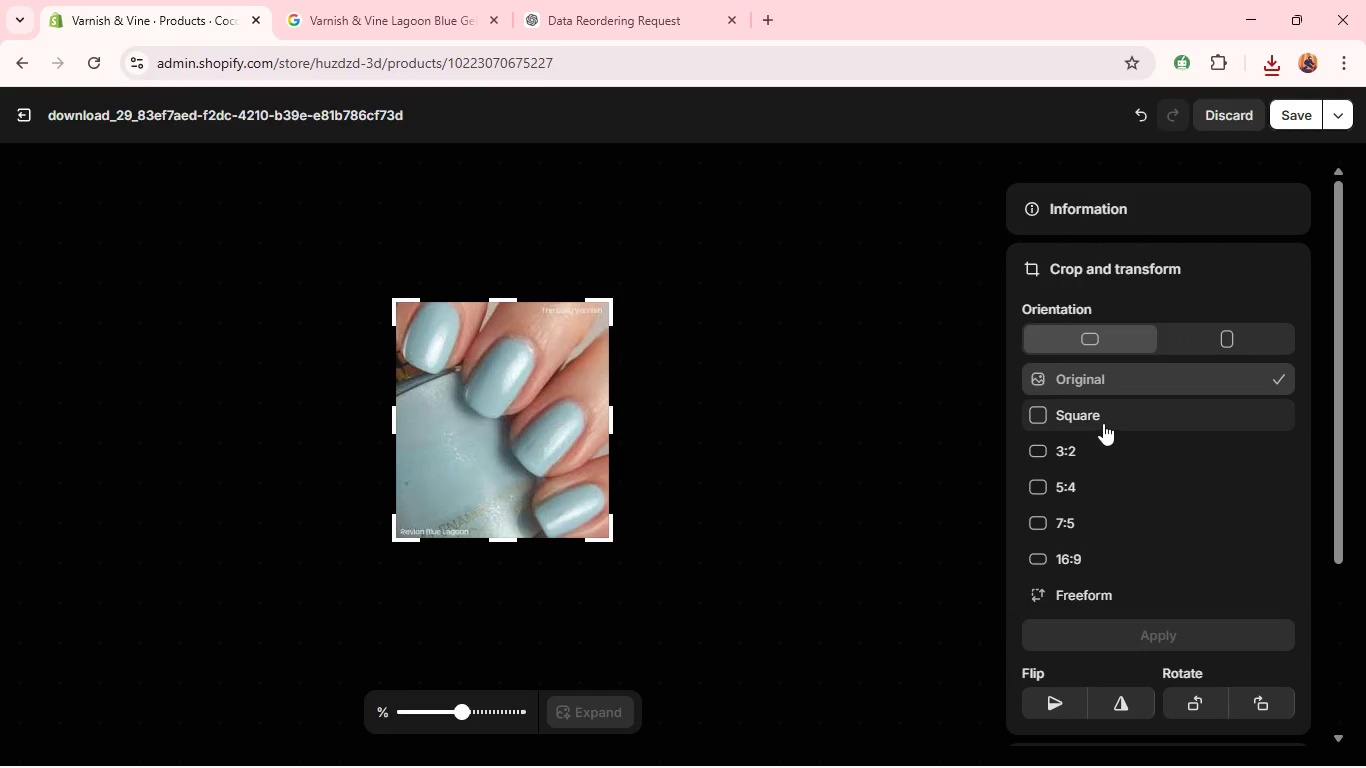 
left_click([1103, 423])
 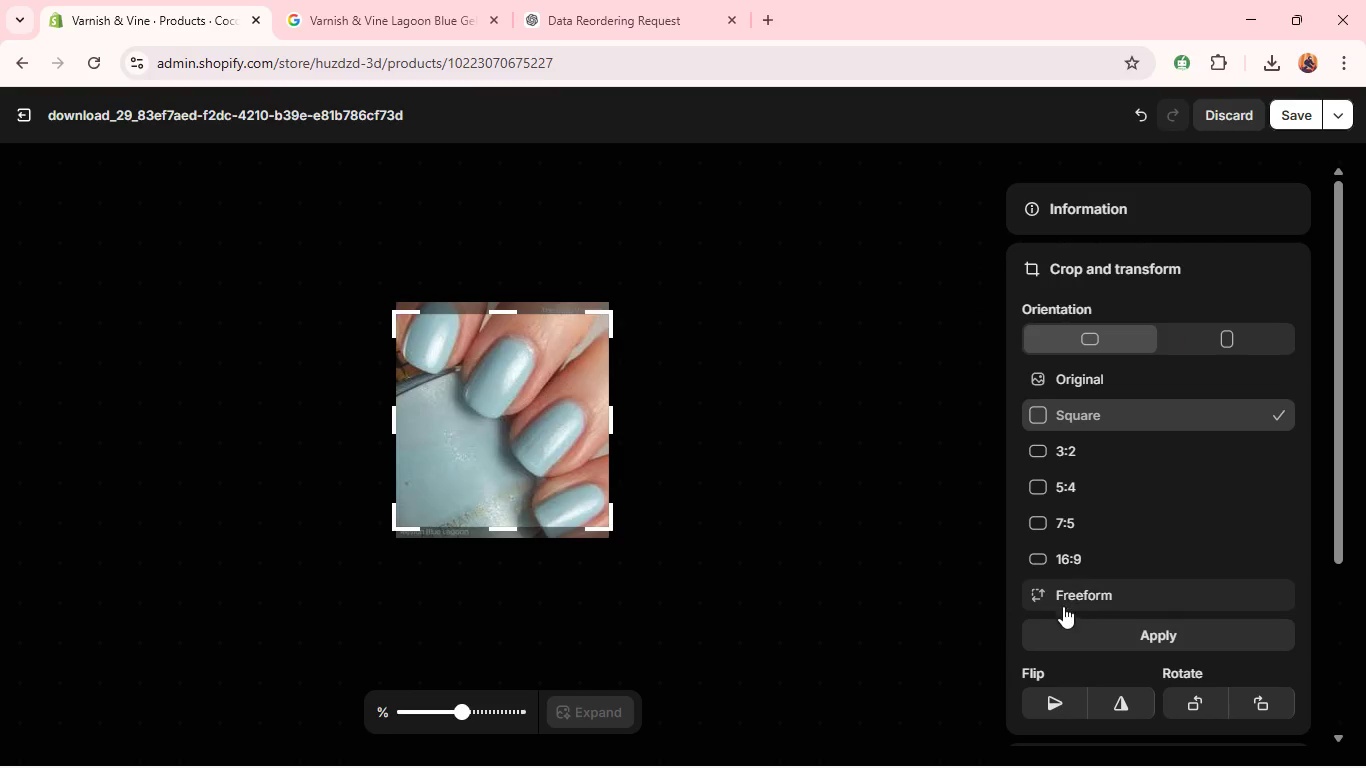 
left_click([1060, 620])
 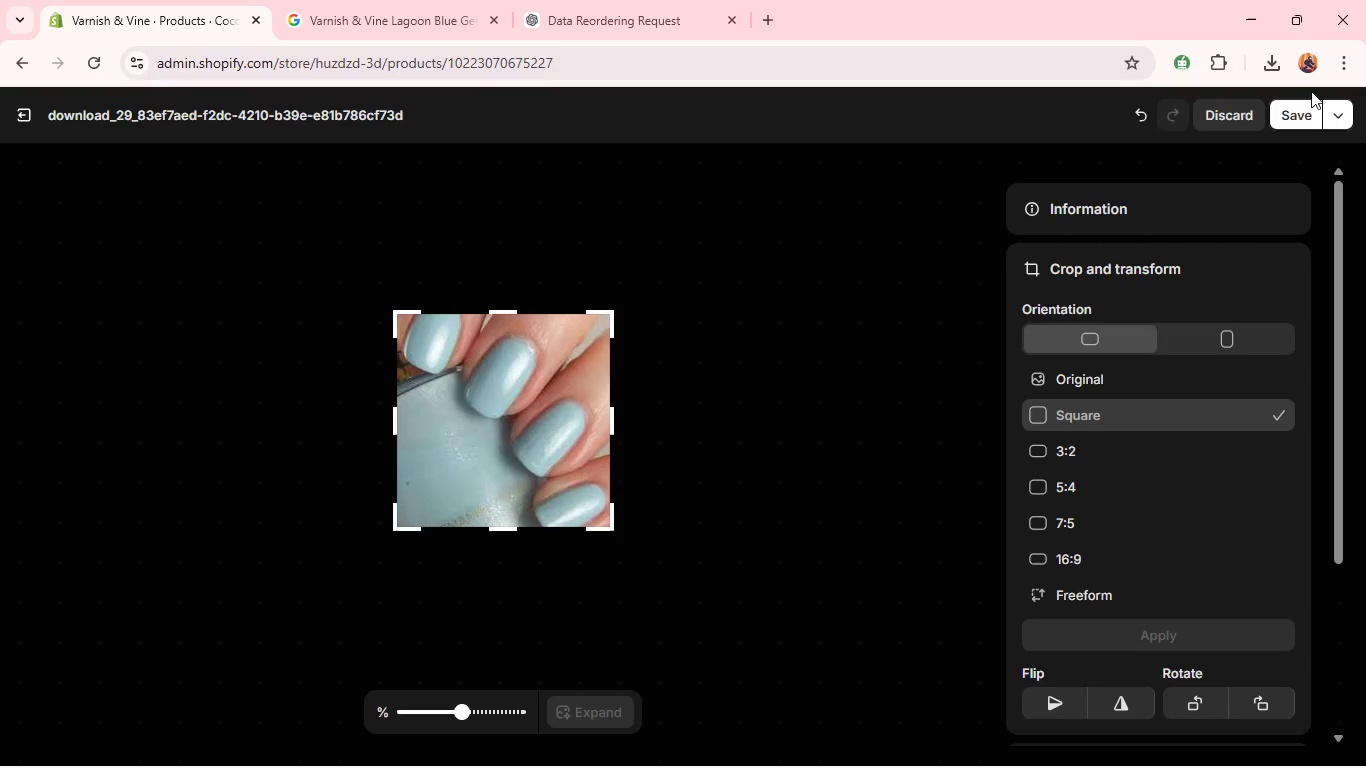 
left_click([1299, 104])
 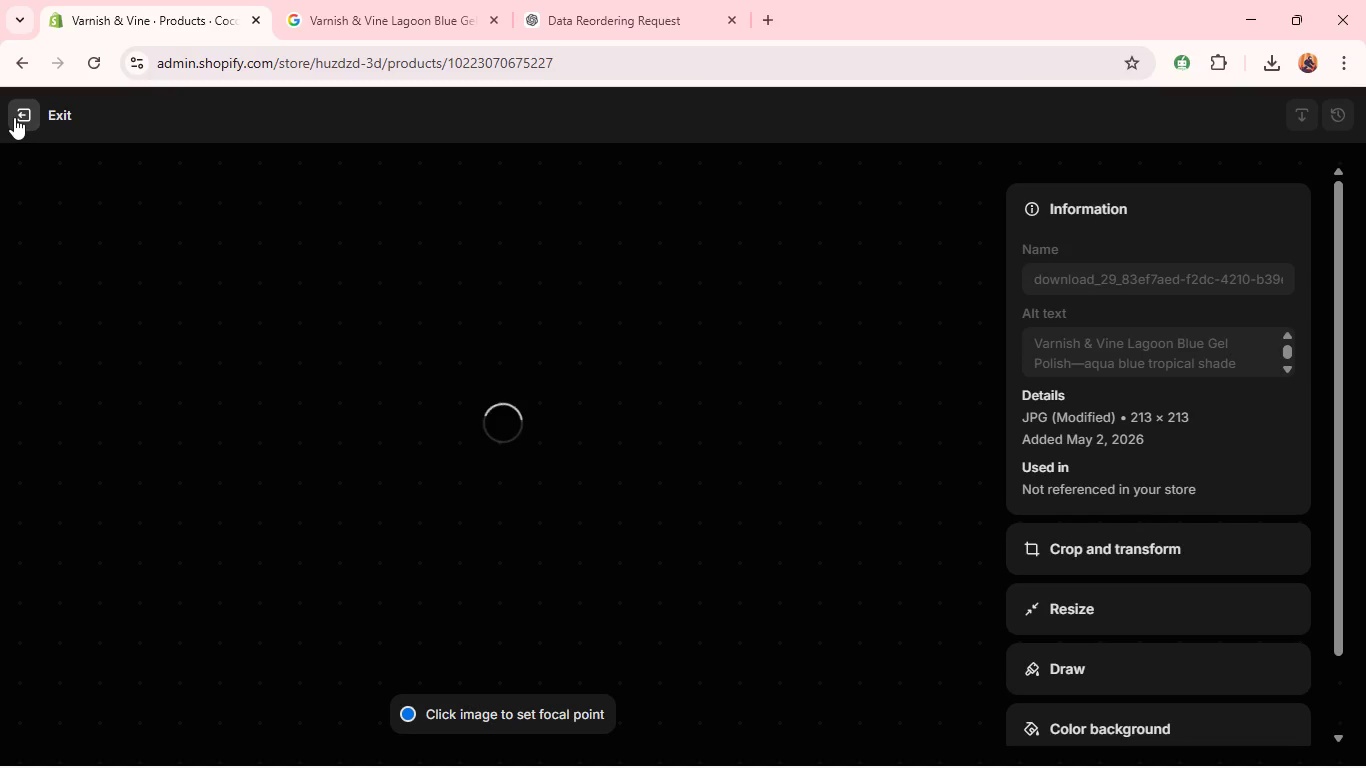 
wait(7.12)
 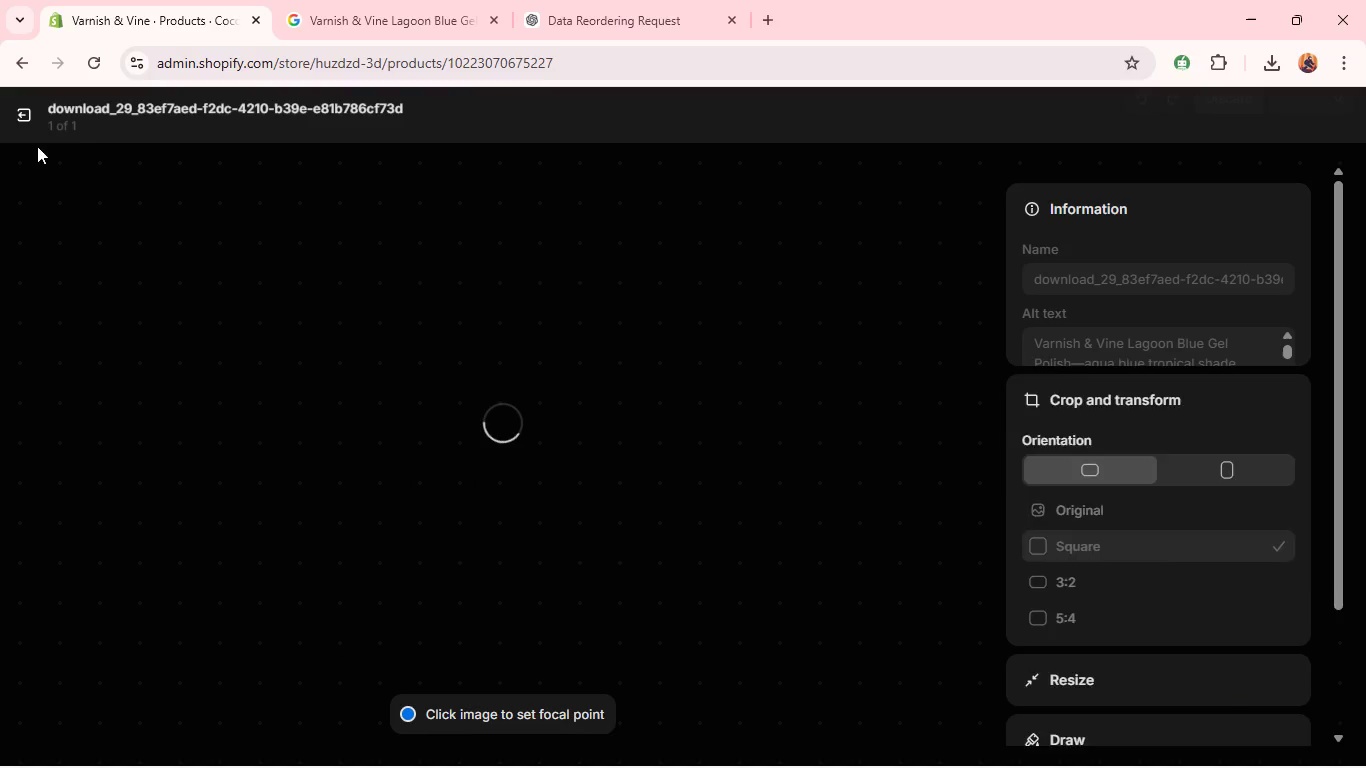 
left_click([14, 117])
 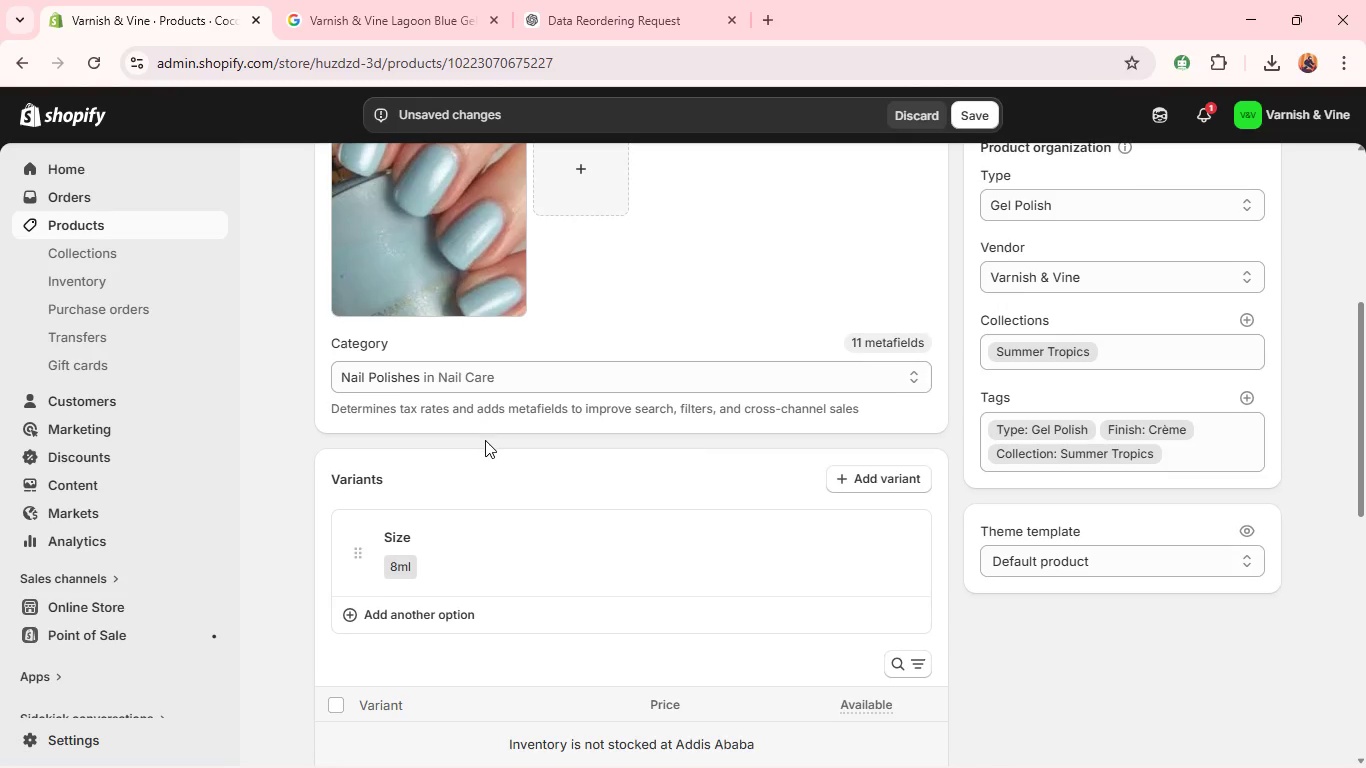 
left_click([395, 570])
 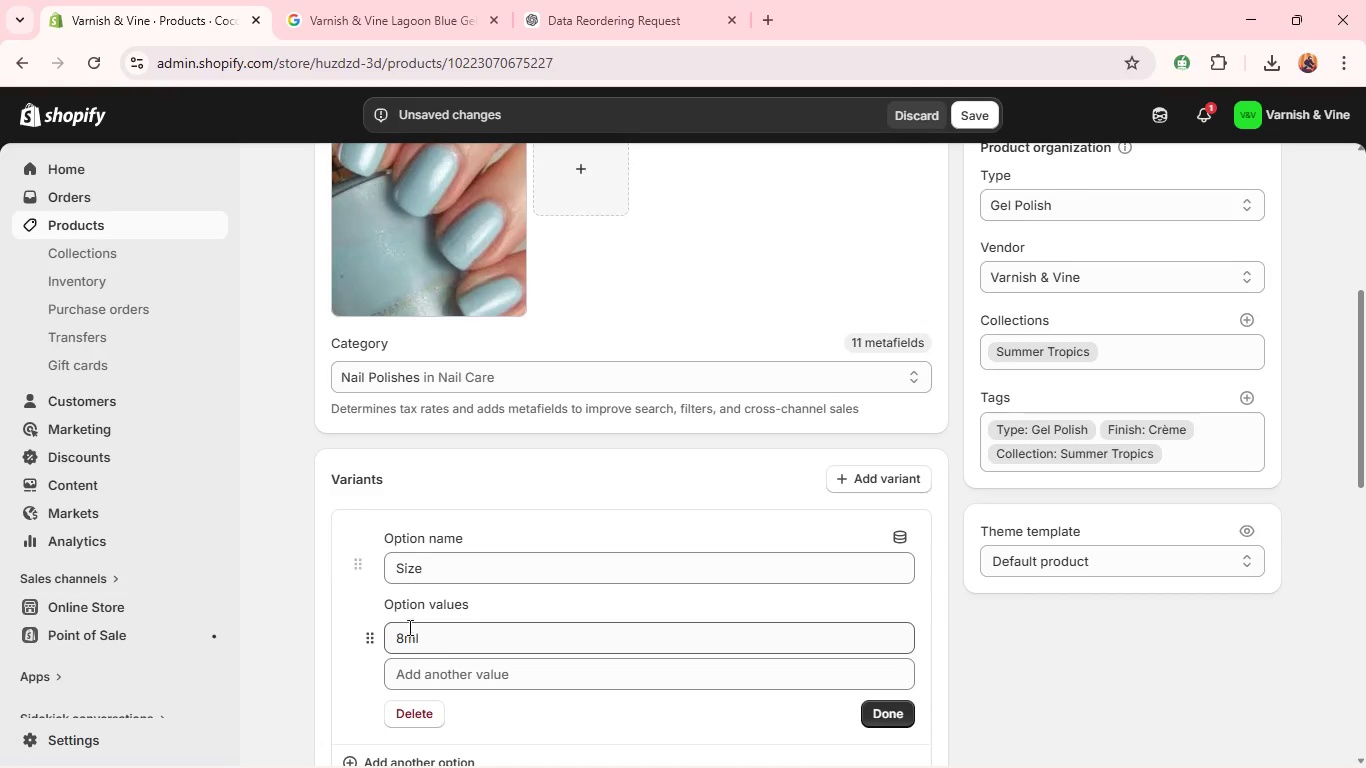 
left_click([405, 634])
 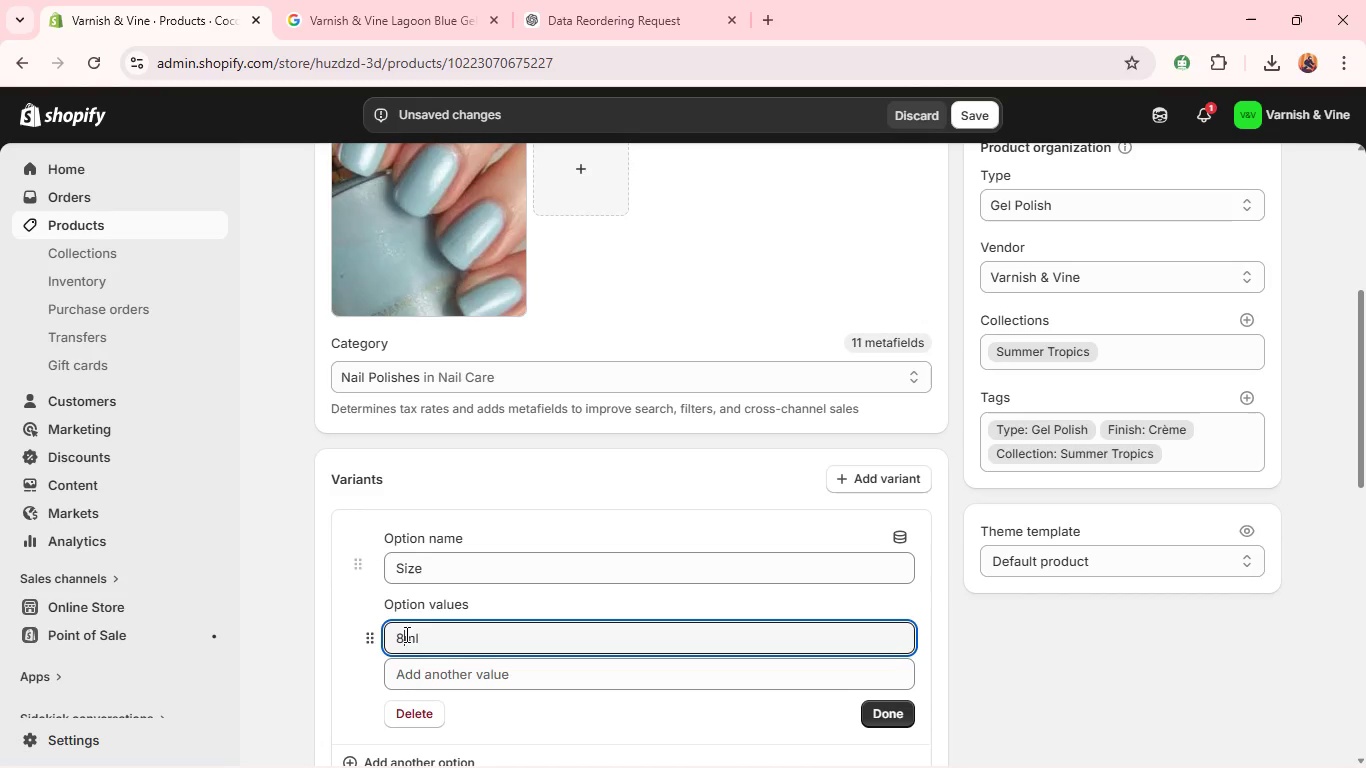 
key(Backspace)
type(15)
 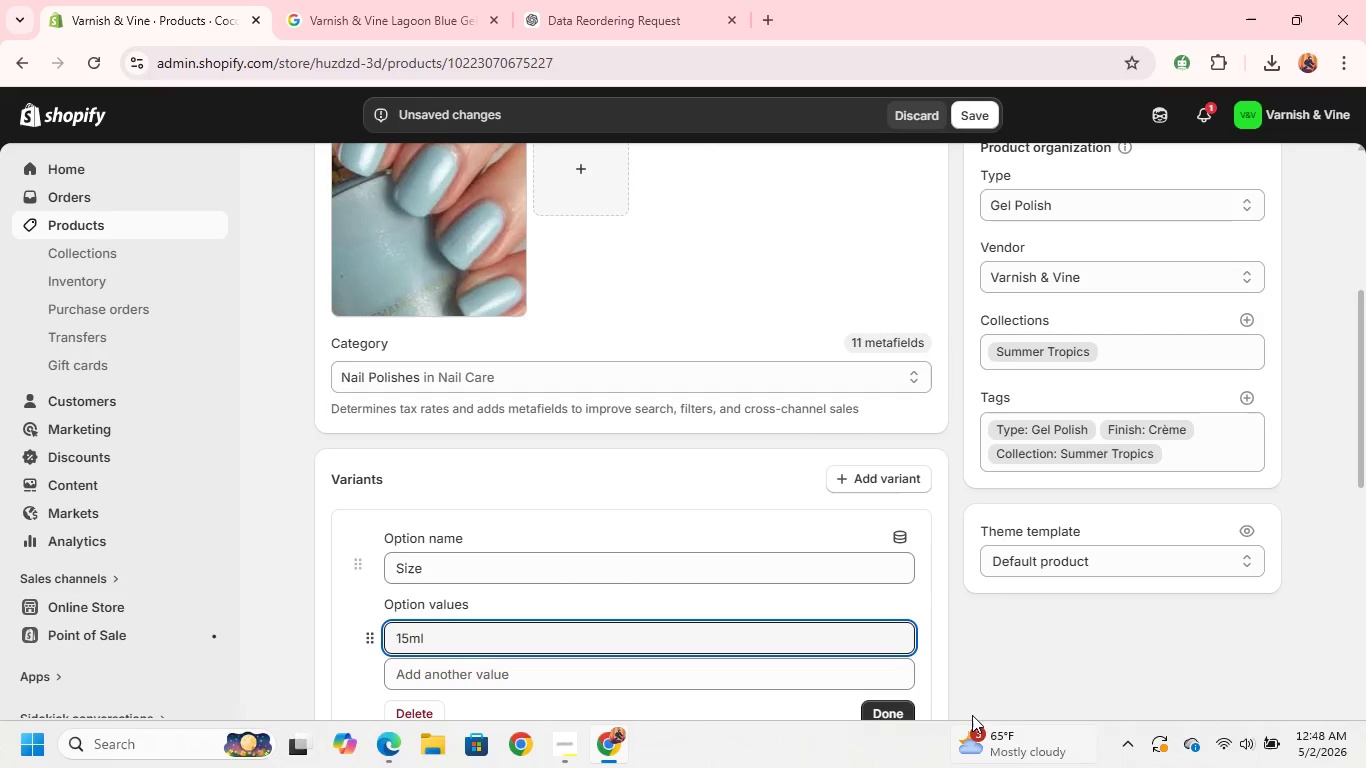 
left_click([882, 708])
 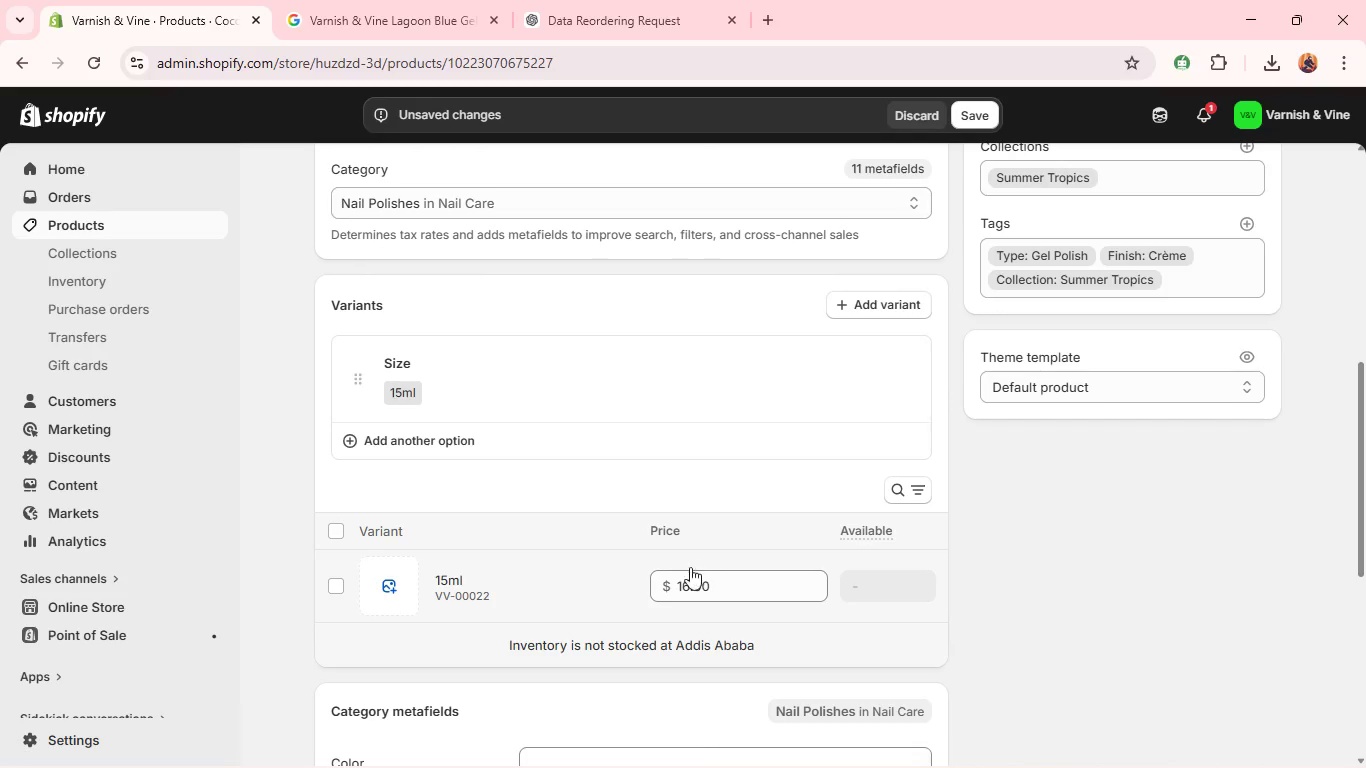 
double_click([686, 570])
 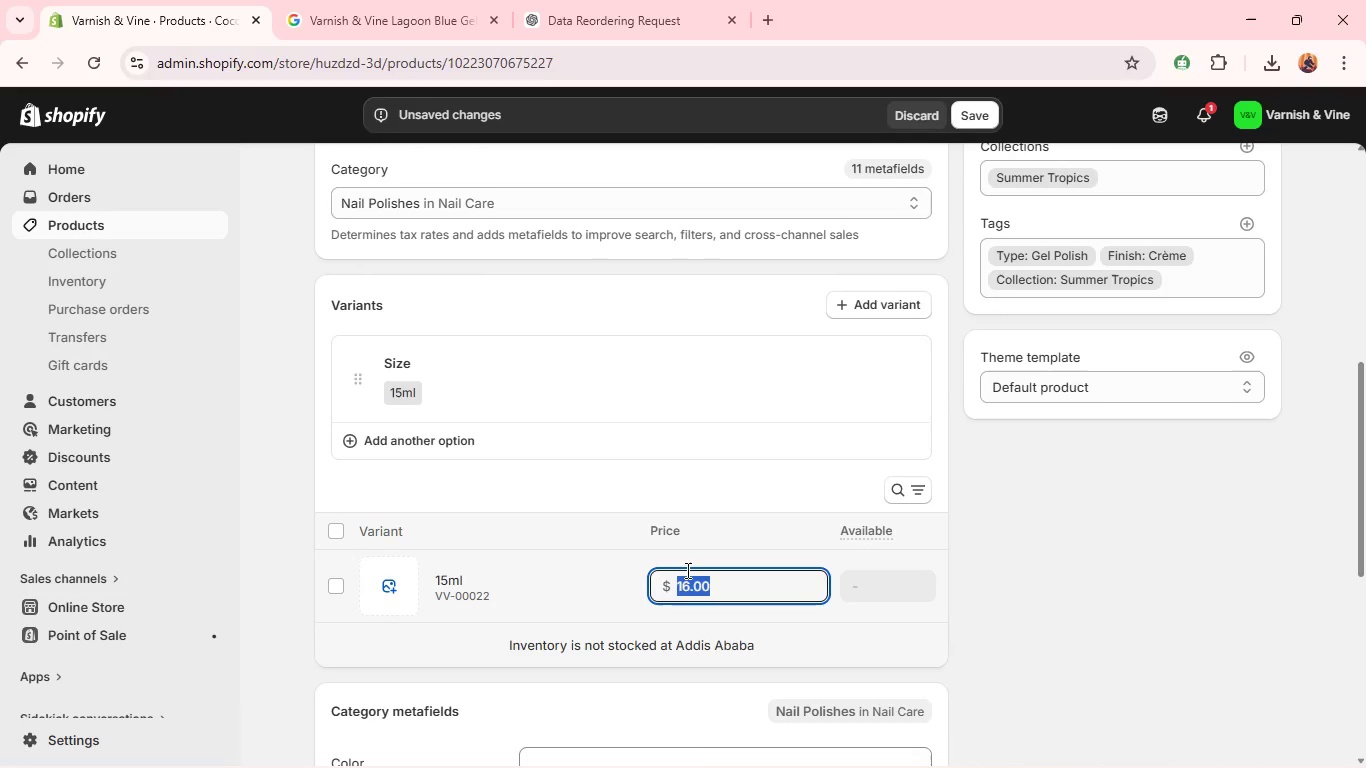 
type(28)
 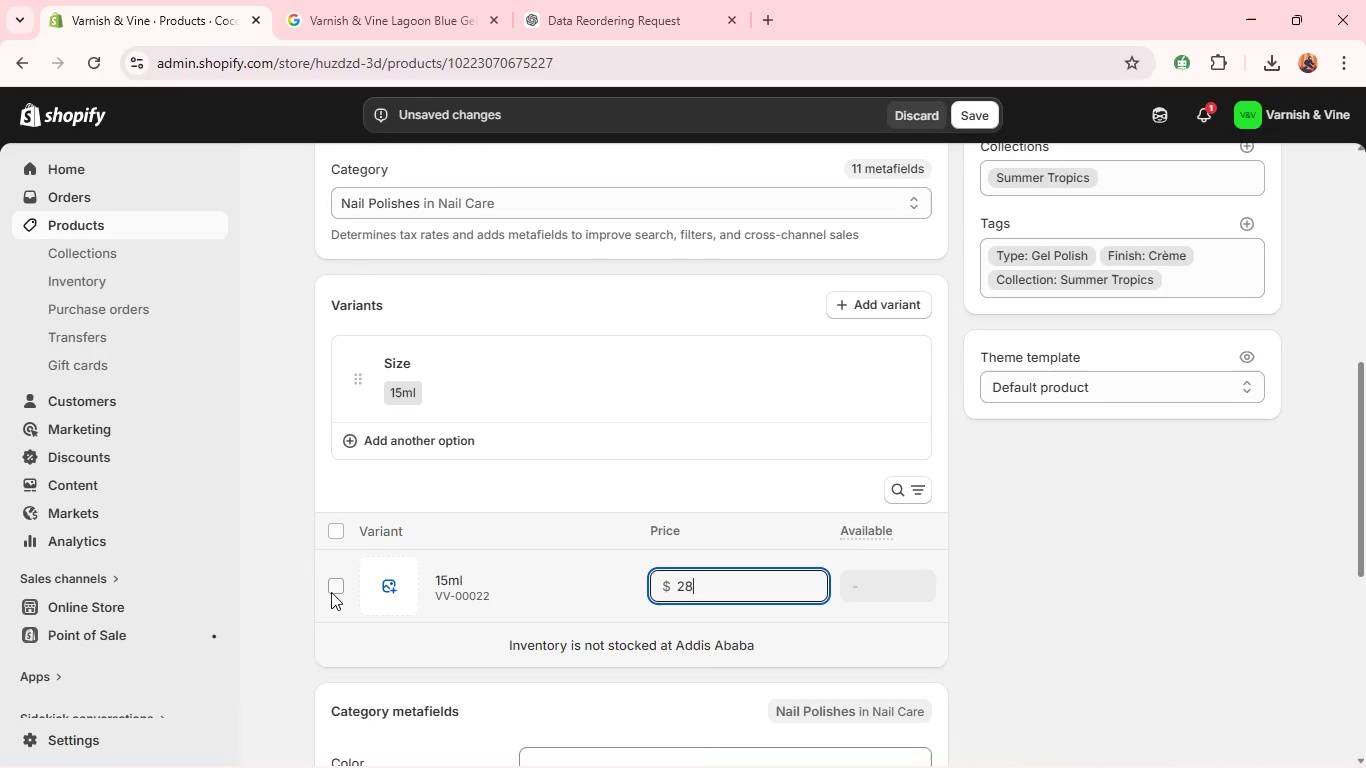 
left_click([330, 580])
 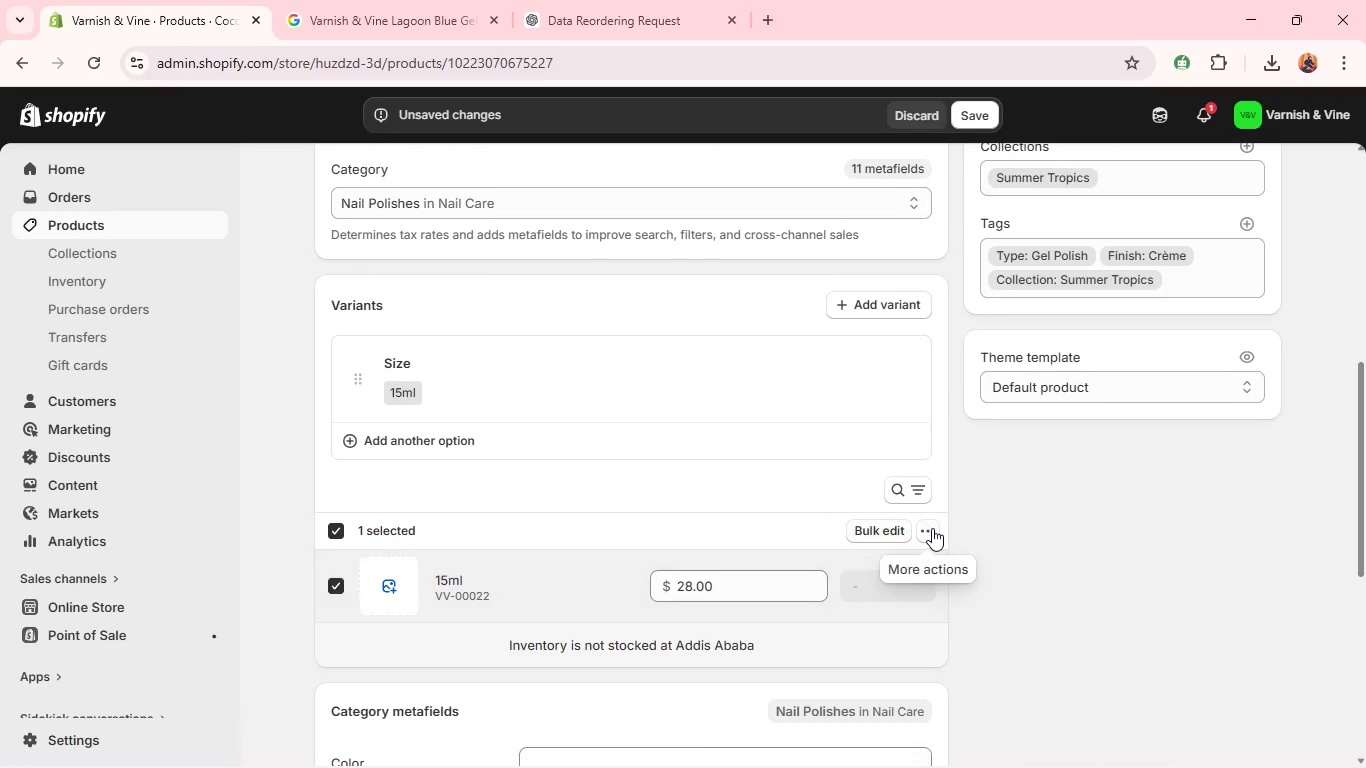 
left_click([932, 528])
 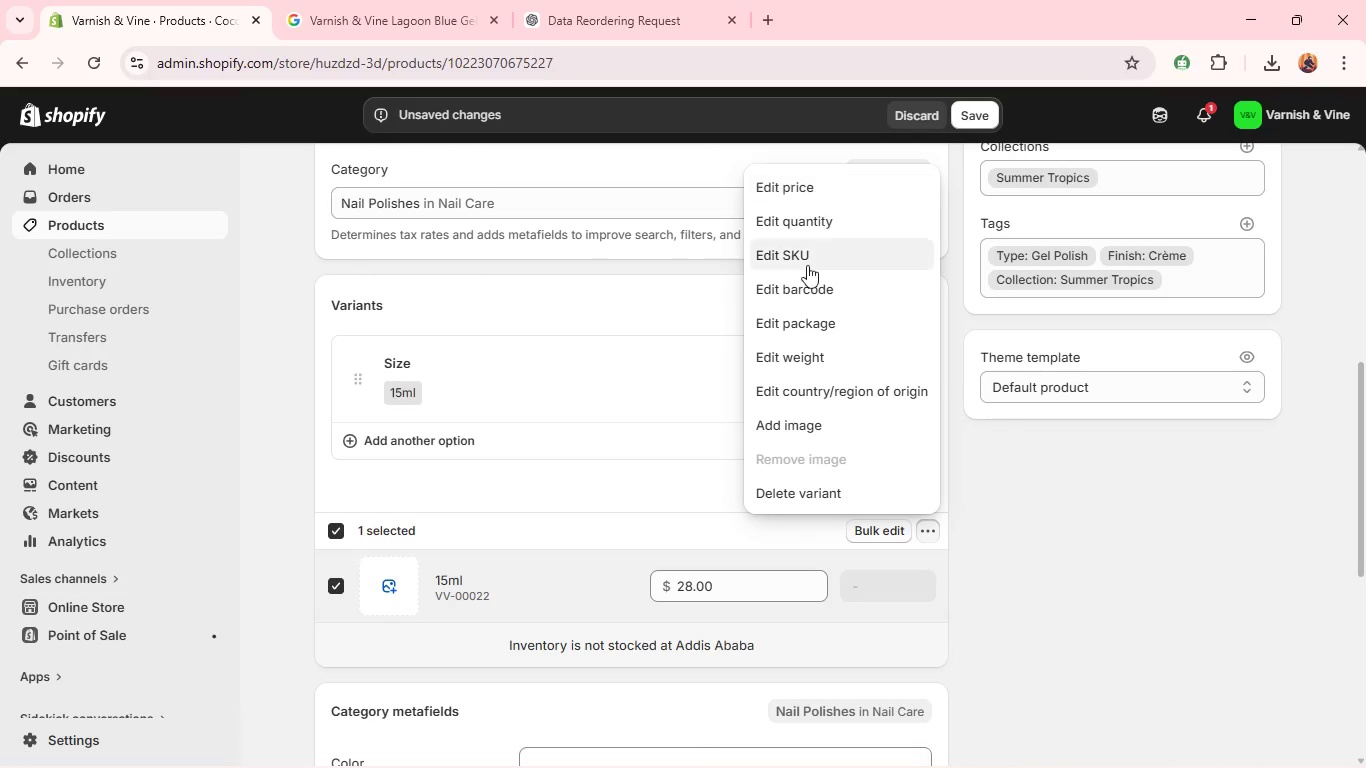 
left_click([806, 271])
 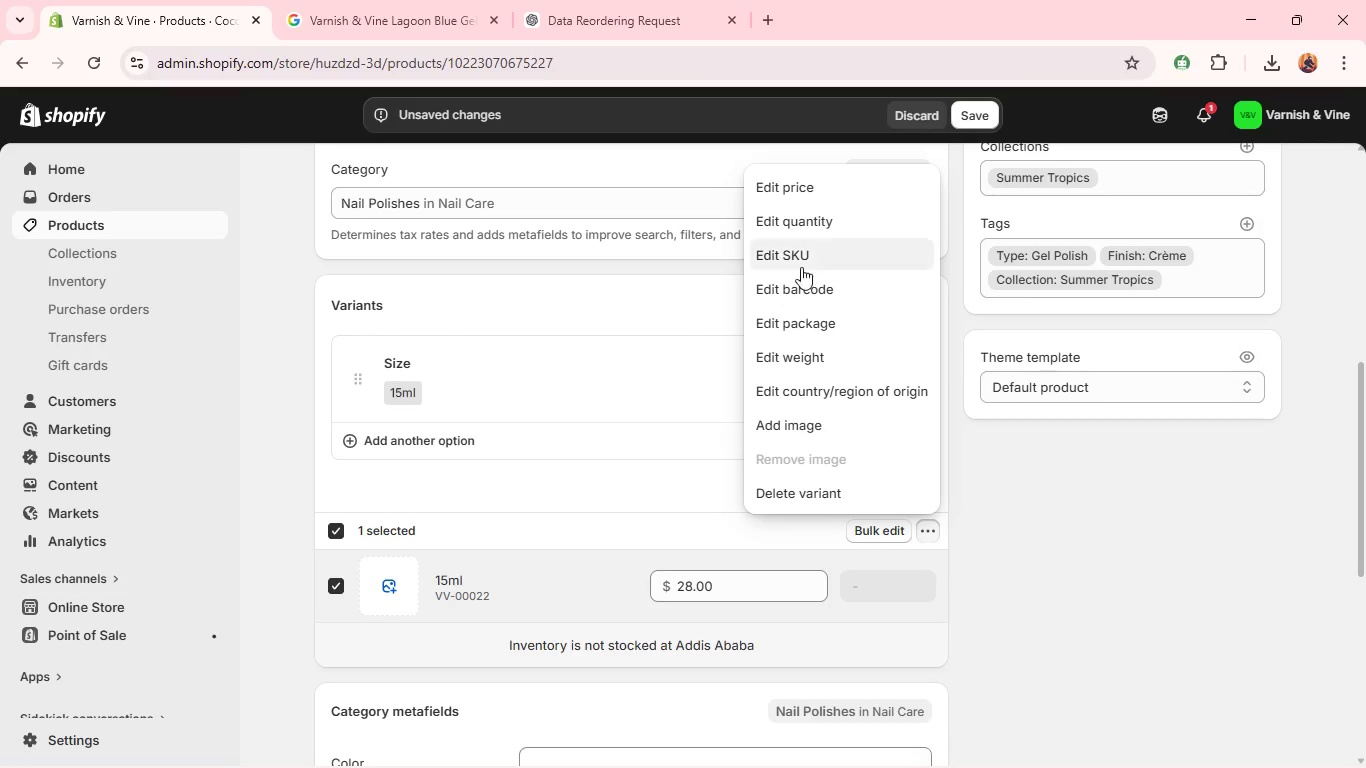 
left_click([789, 256])
 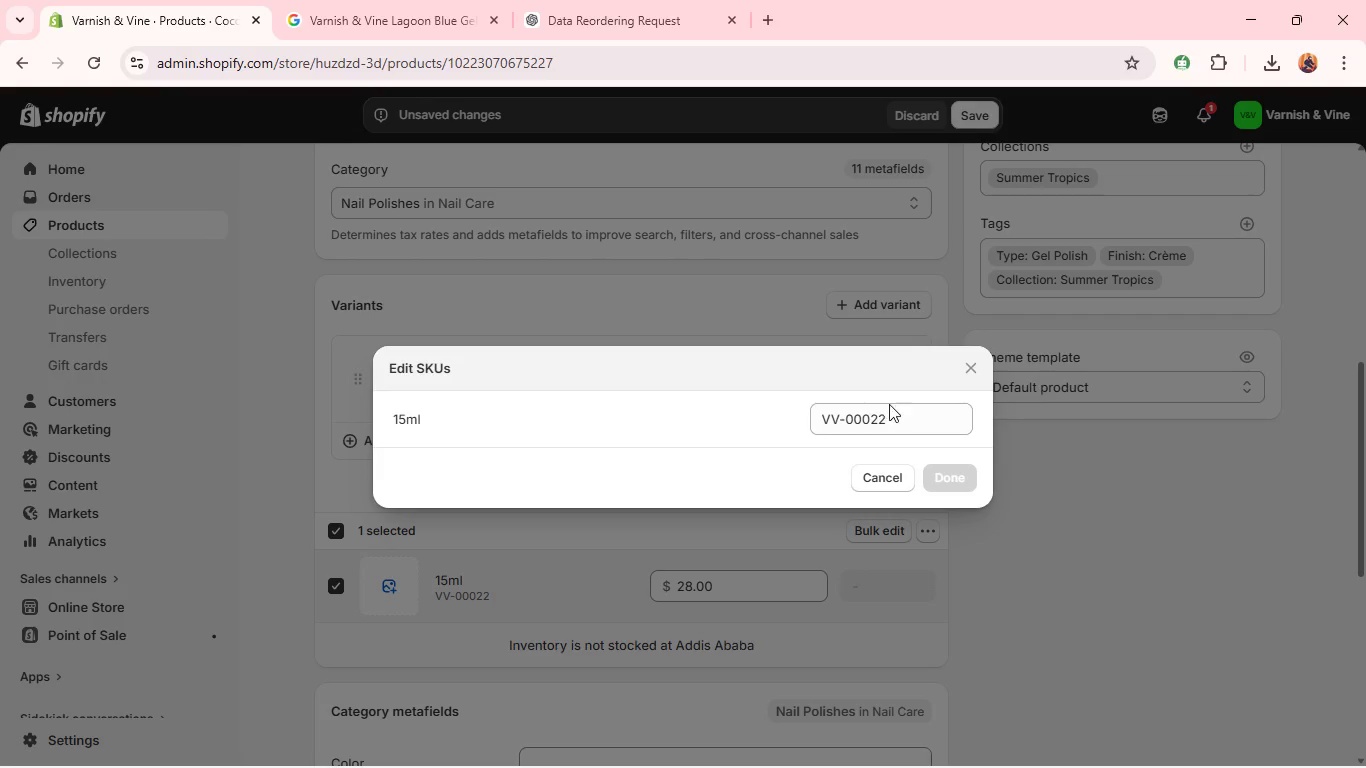 
left_click([902, 414])
 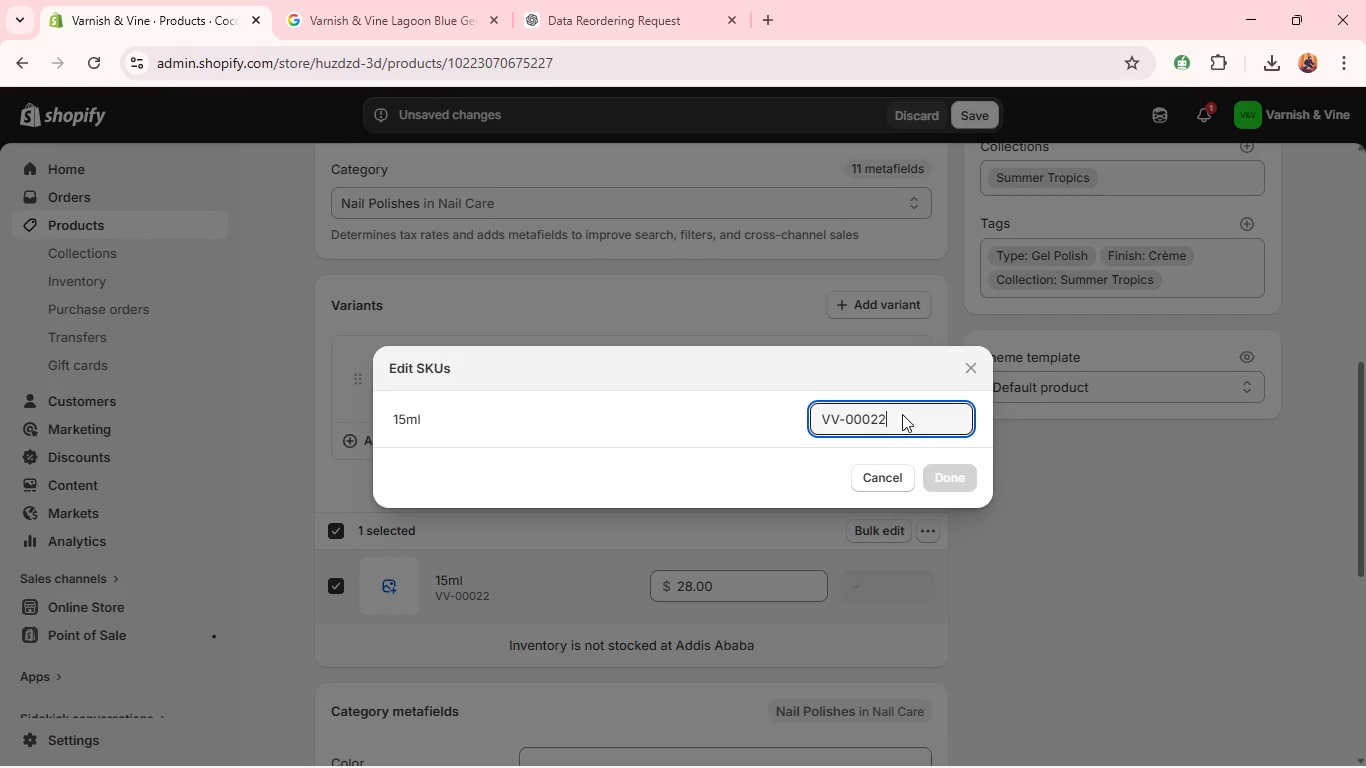 
key(Backspace)
 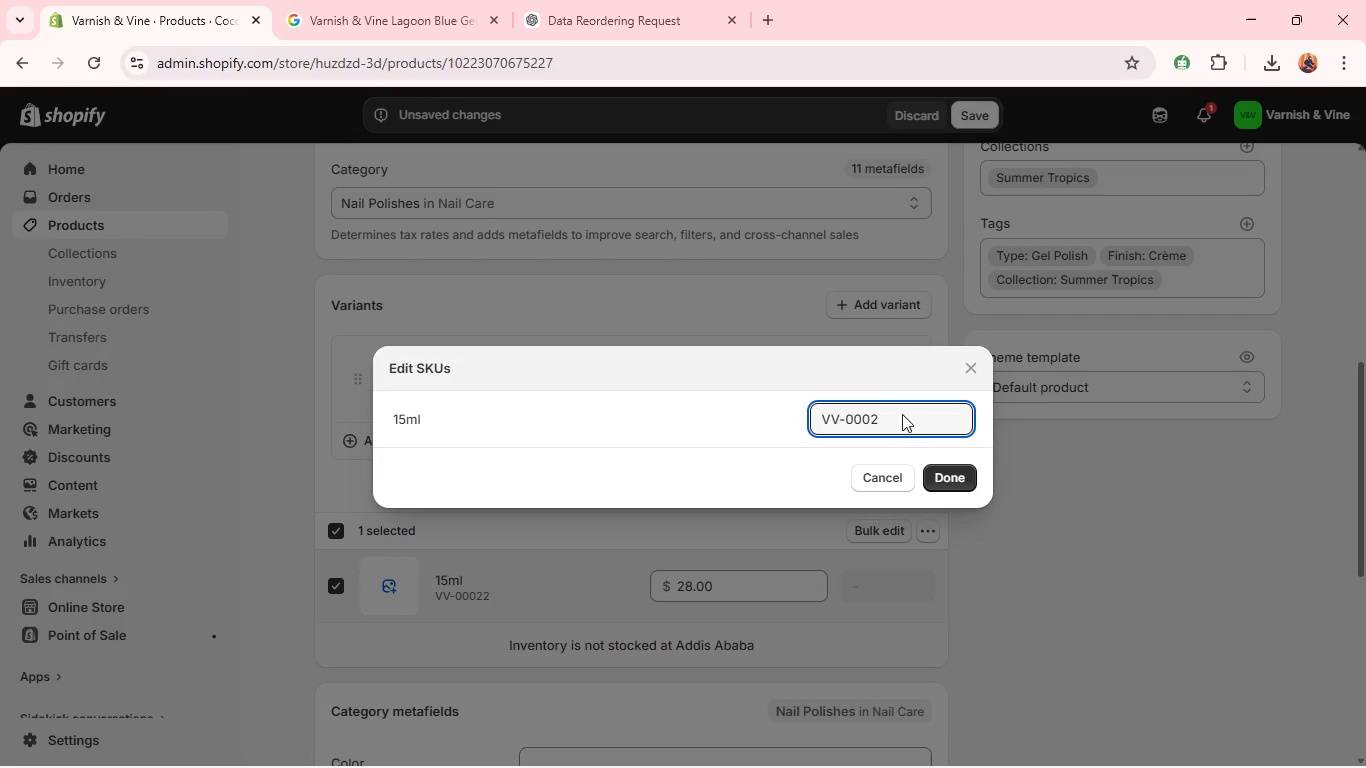 
key(3)
 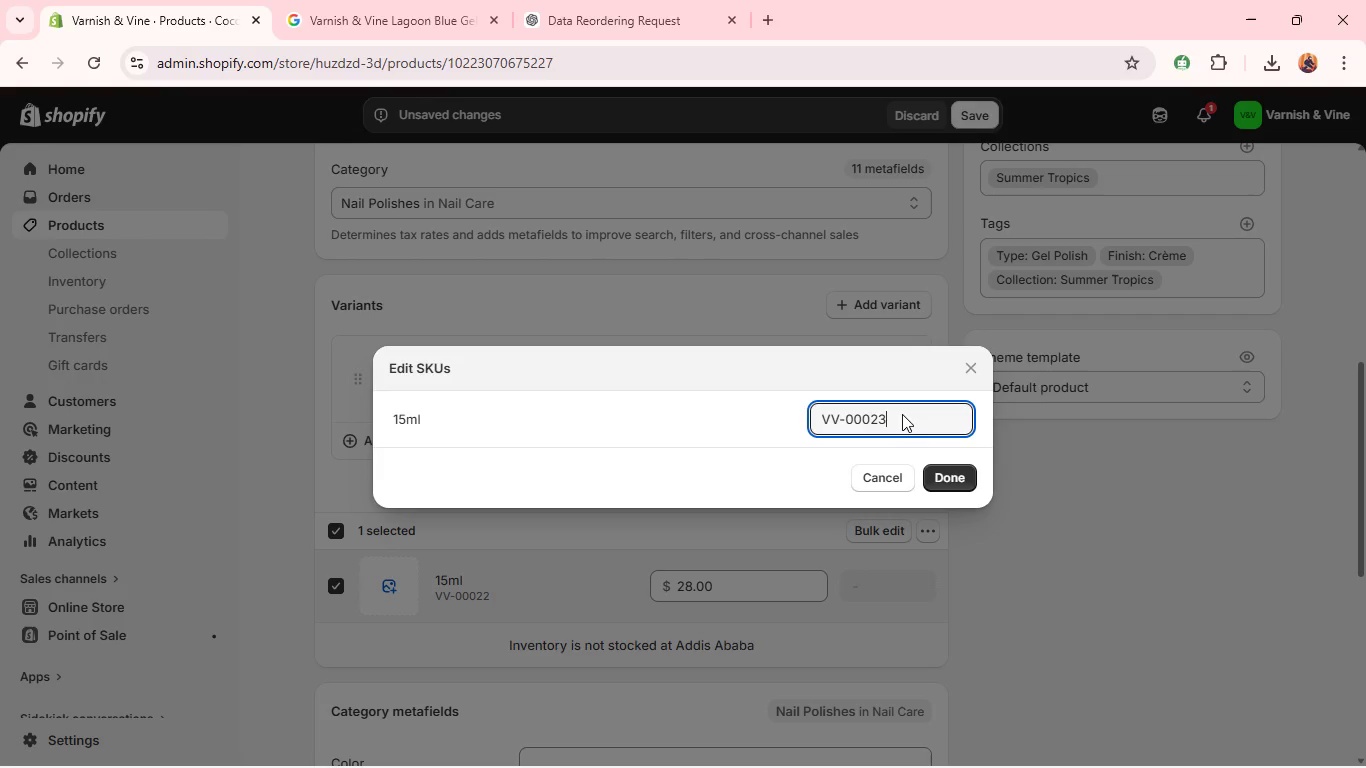 
key(Enter)
 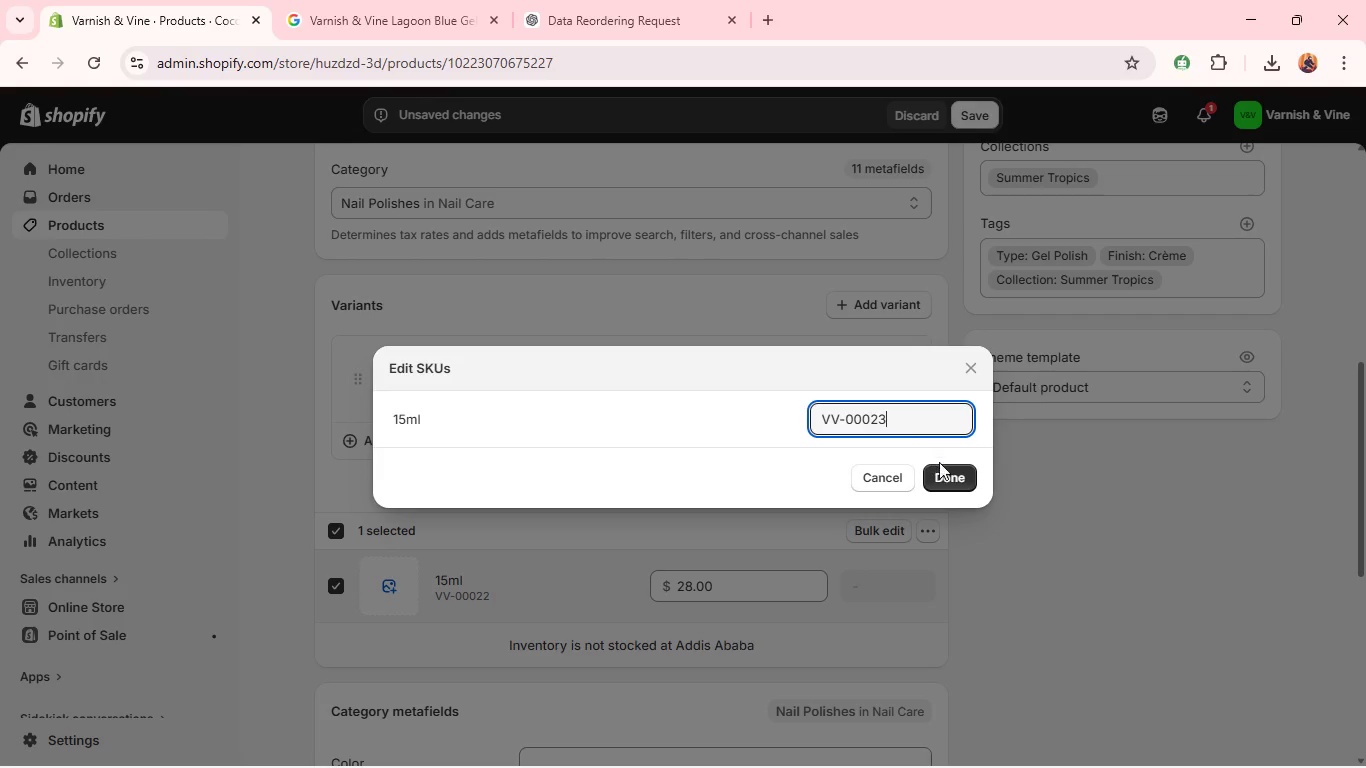 
left_click([941, 463])
 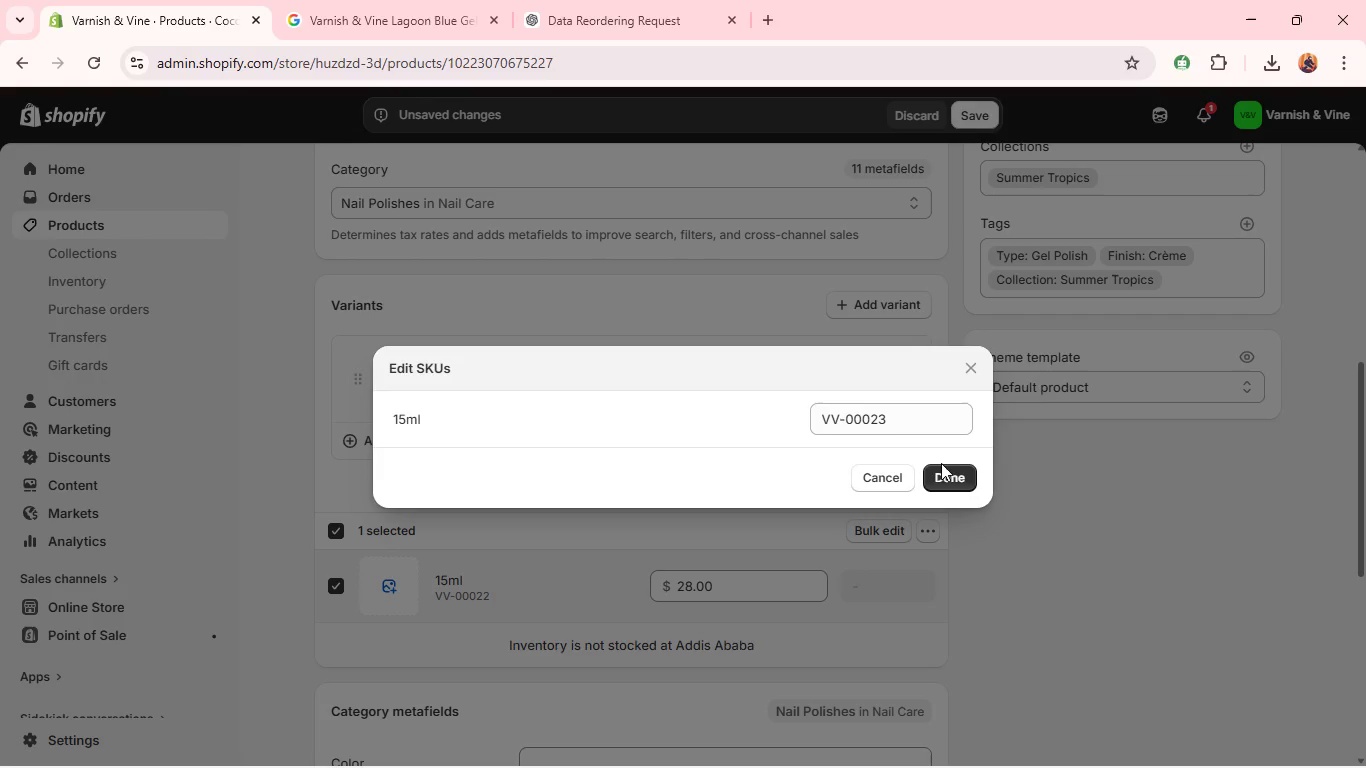 
left_click([950, 488])
 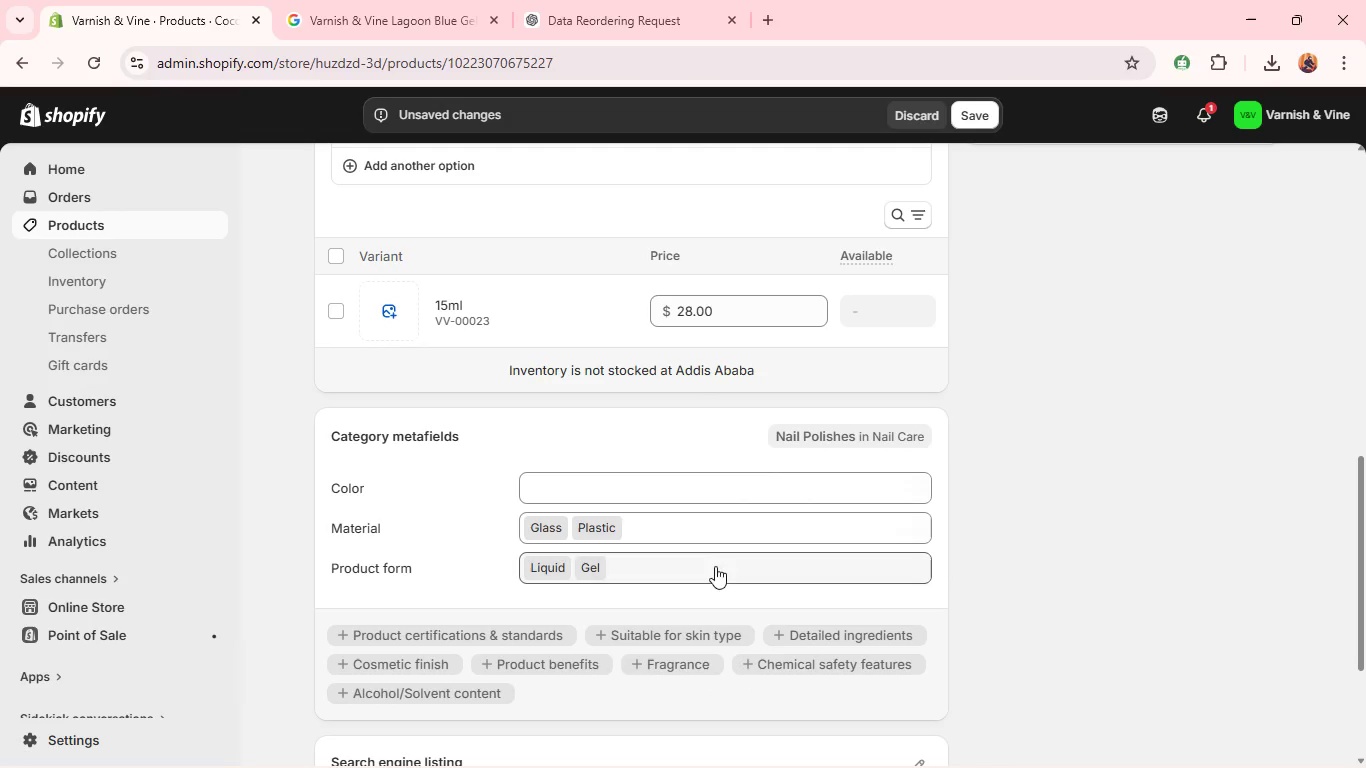 
left_click([678, 489])
 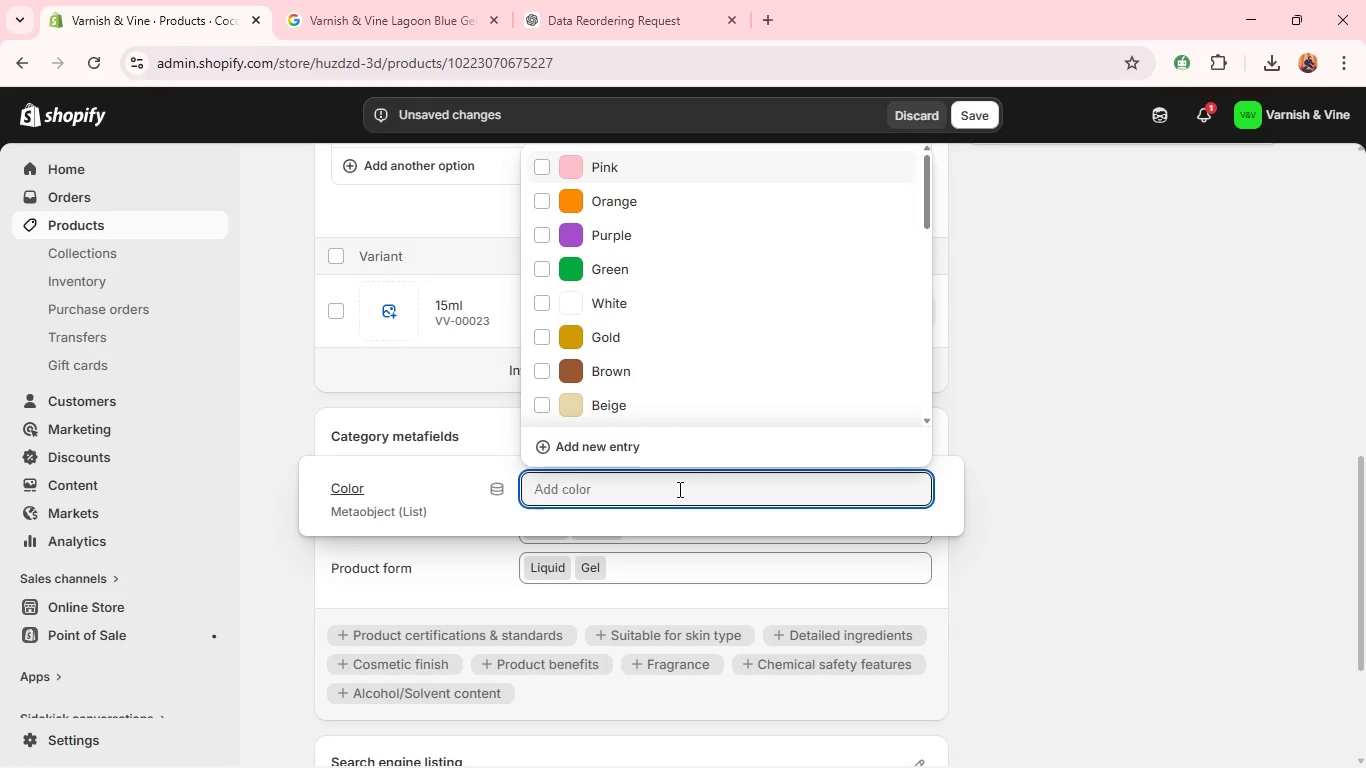 
type(aq)
 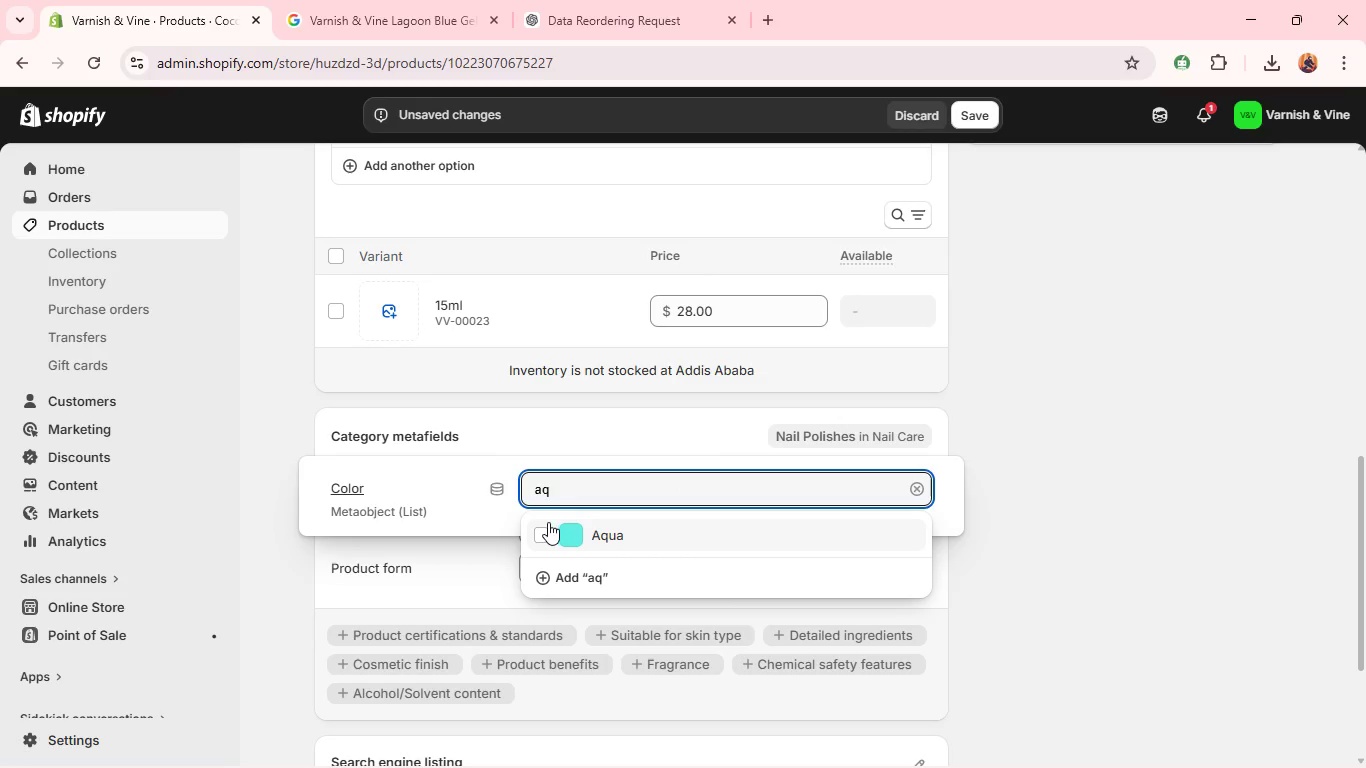 
left_click([540, 532])
 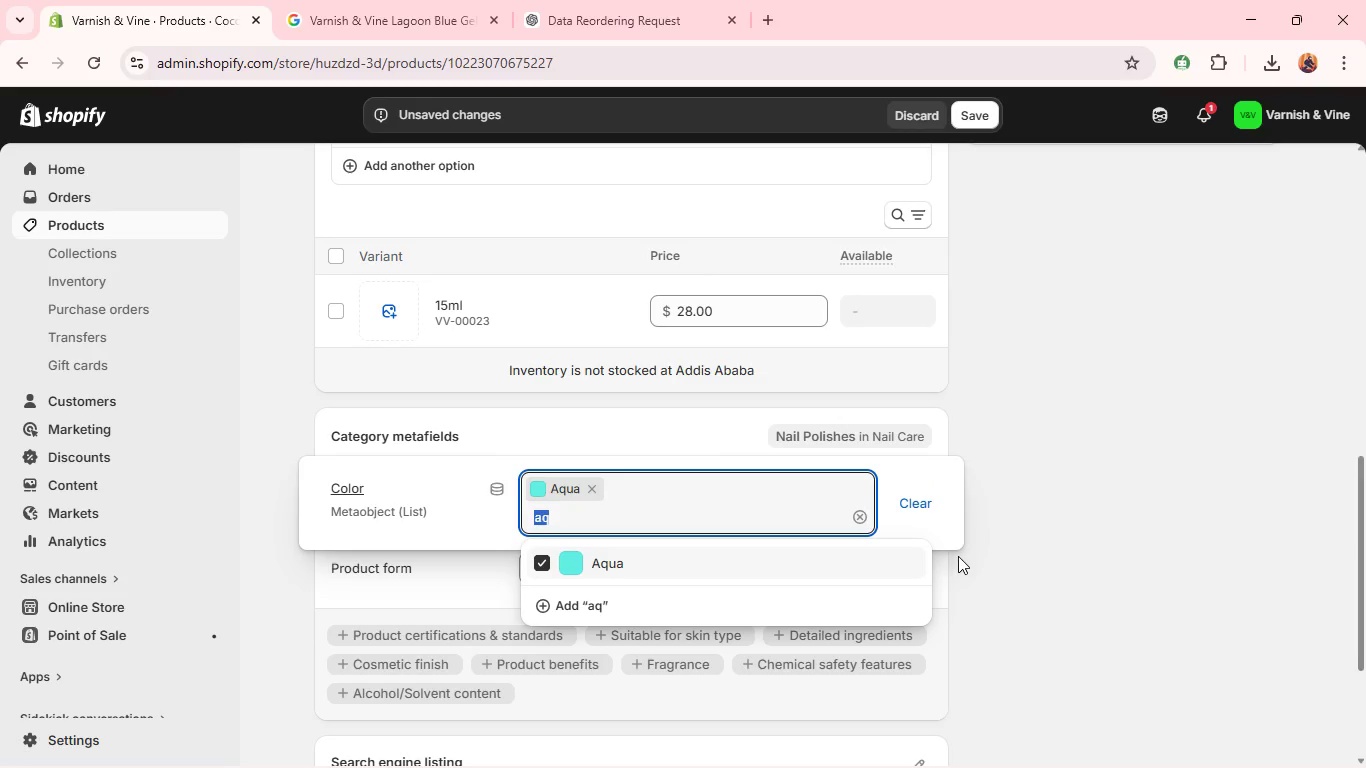 
left_click([981, 563])
 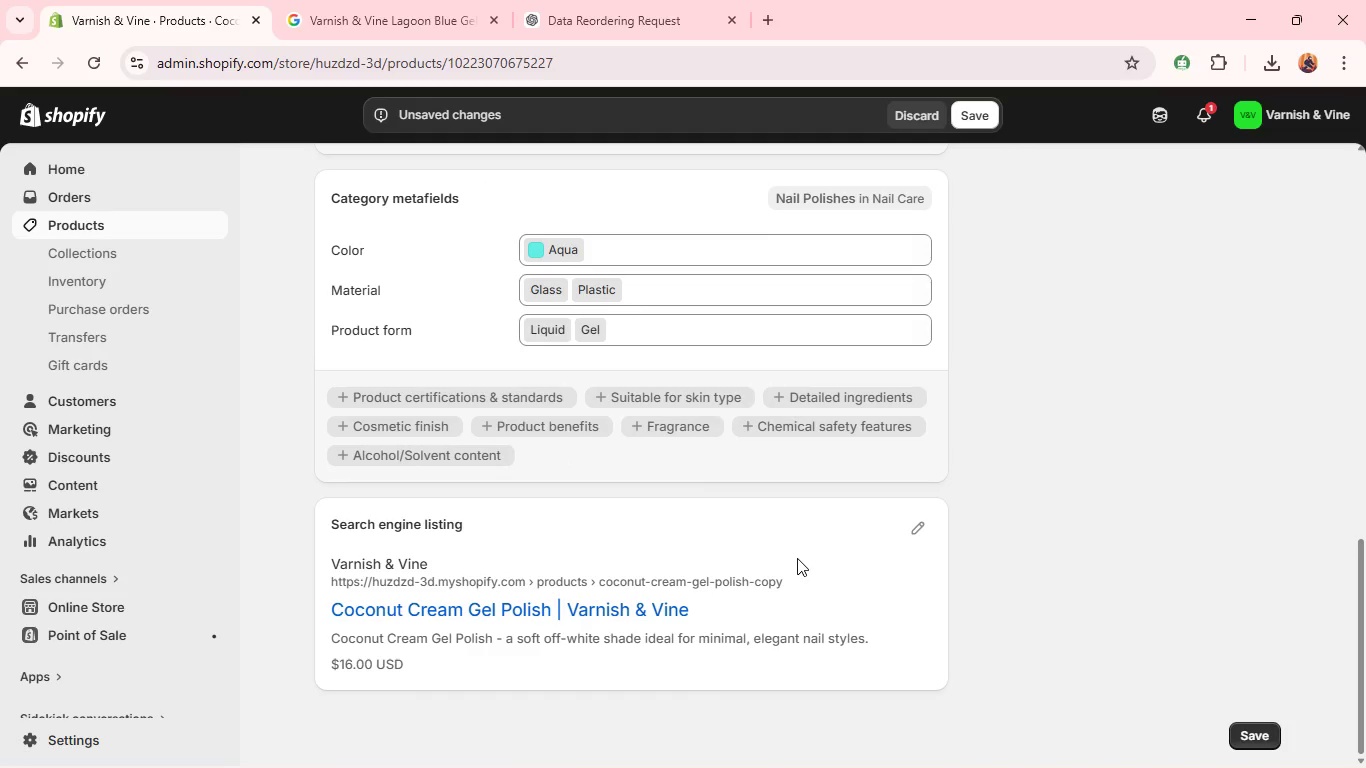 
left_click([910, 532])
 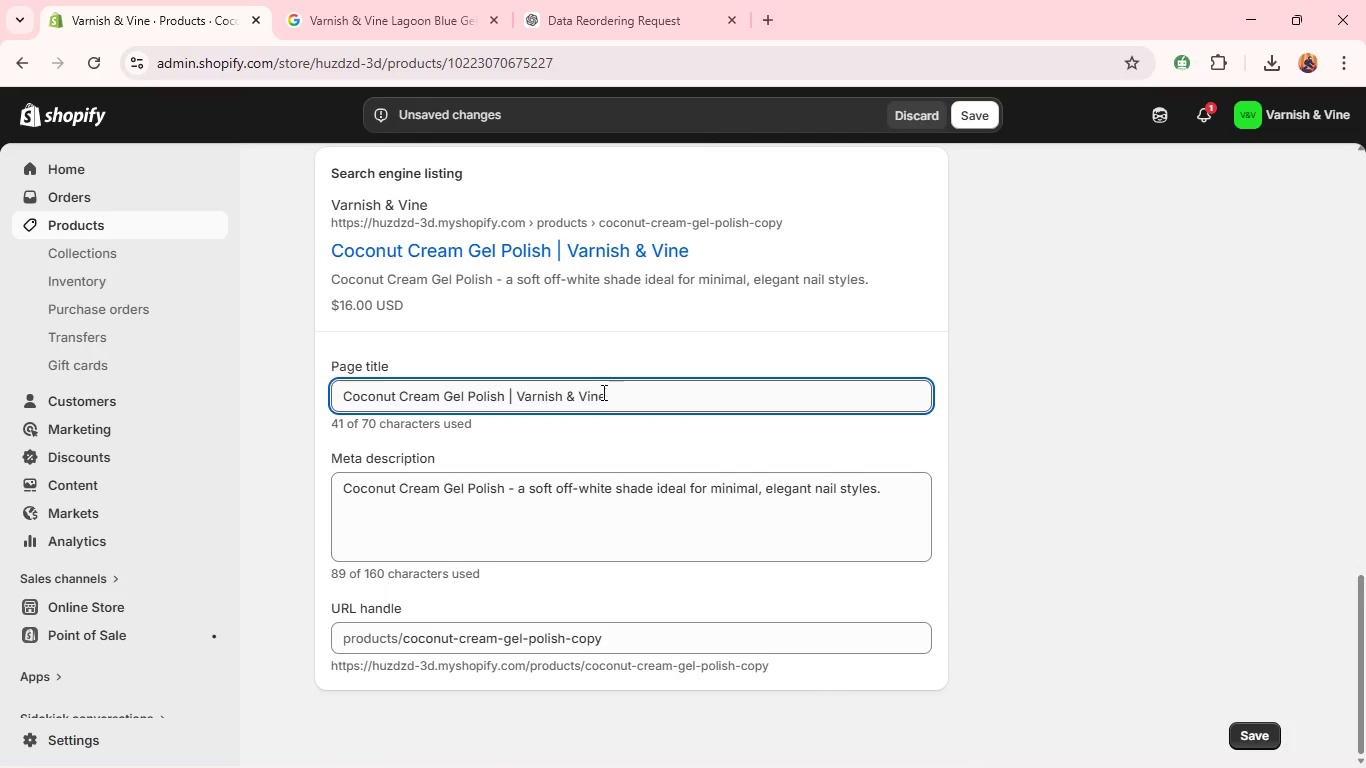 
double_click([604, 401])
 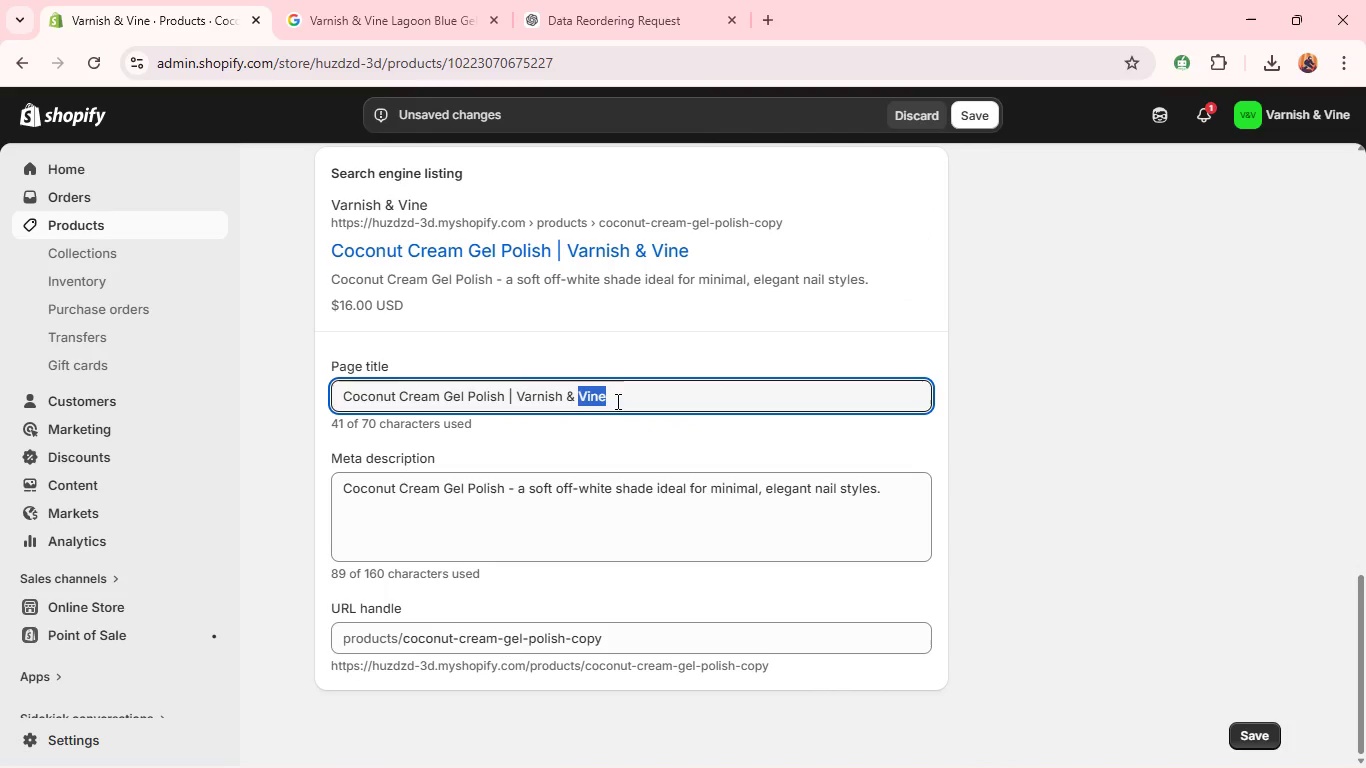 
left_click([617, 401])
 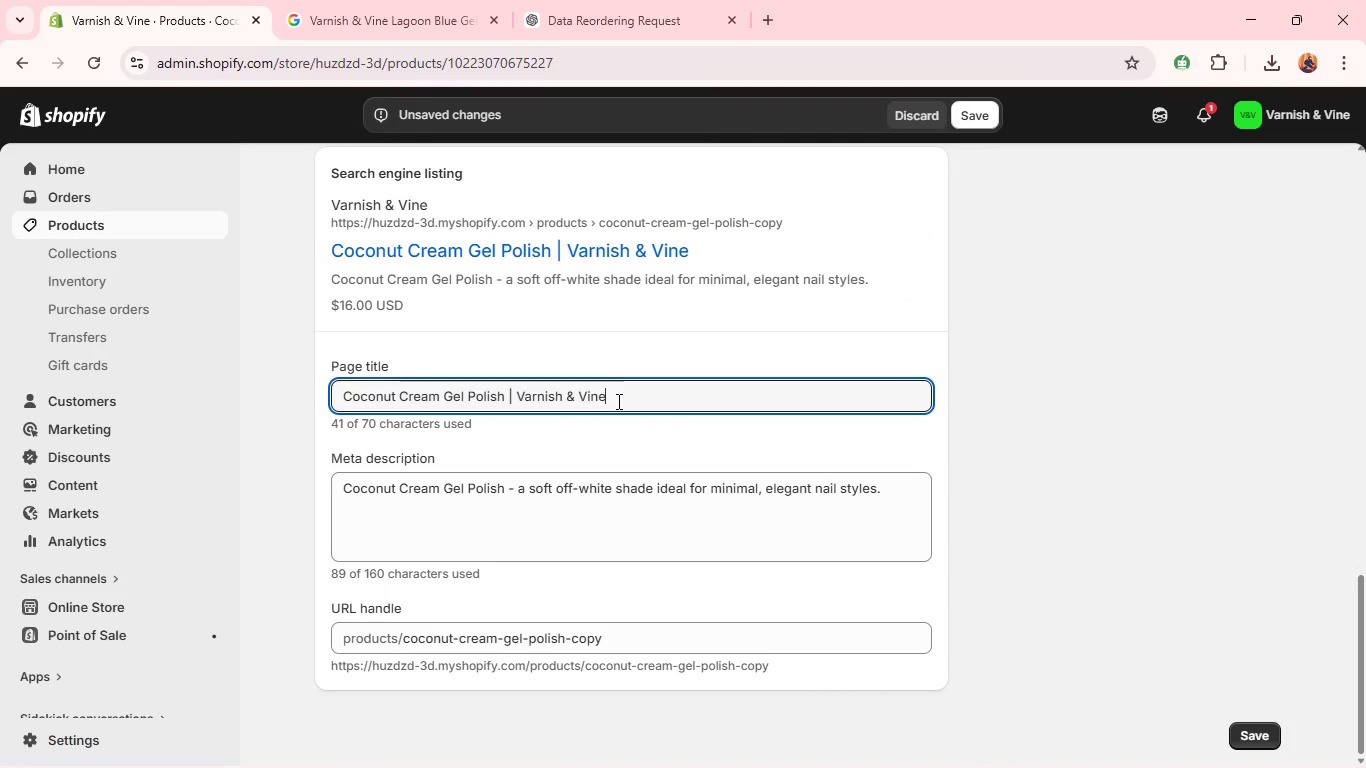 
left_click_drag(start_coordinate=[617, 401], to_coordinate=[517, 392])
 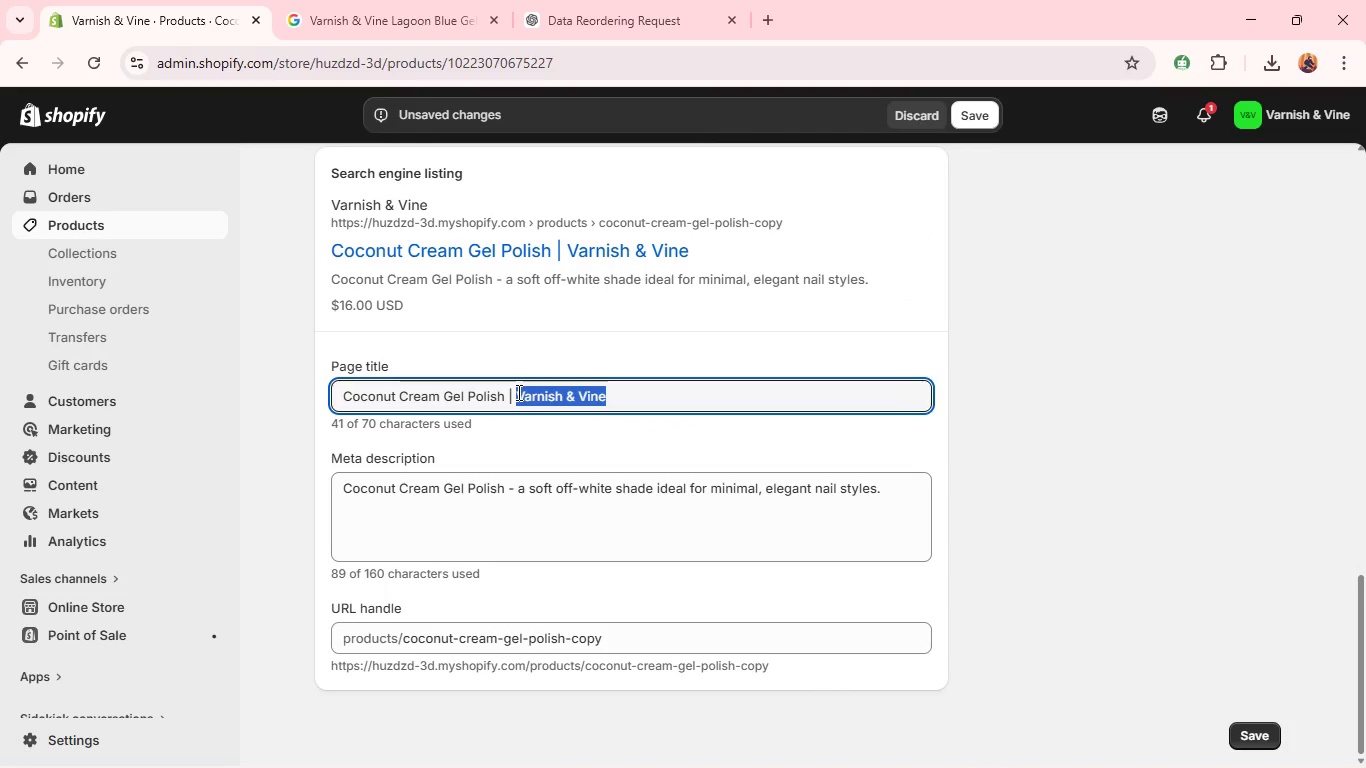 
key(Control+C)
 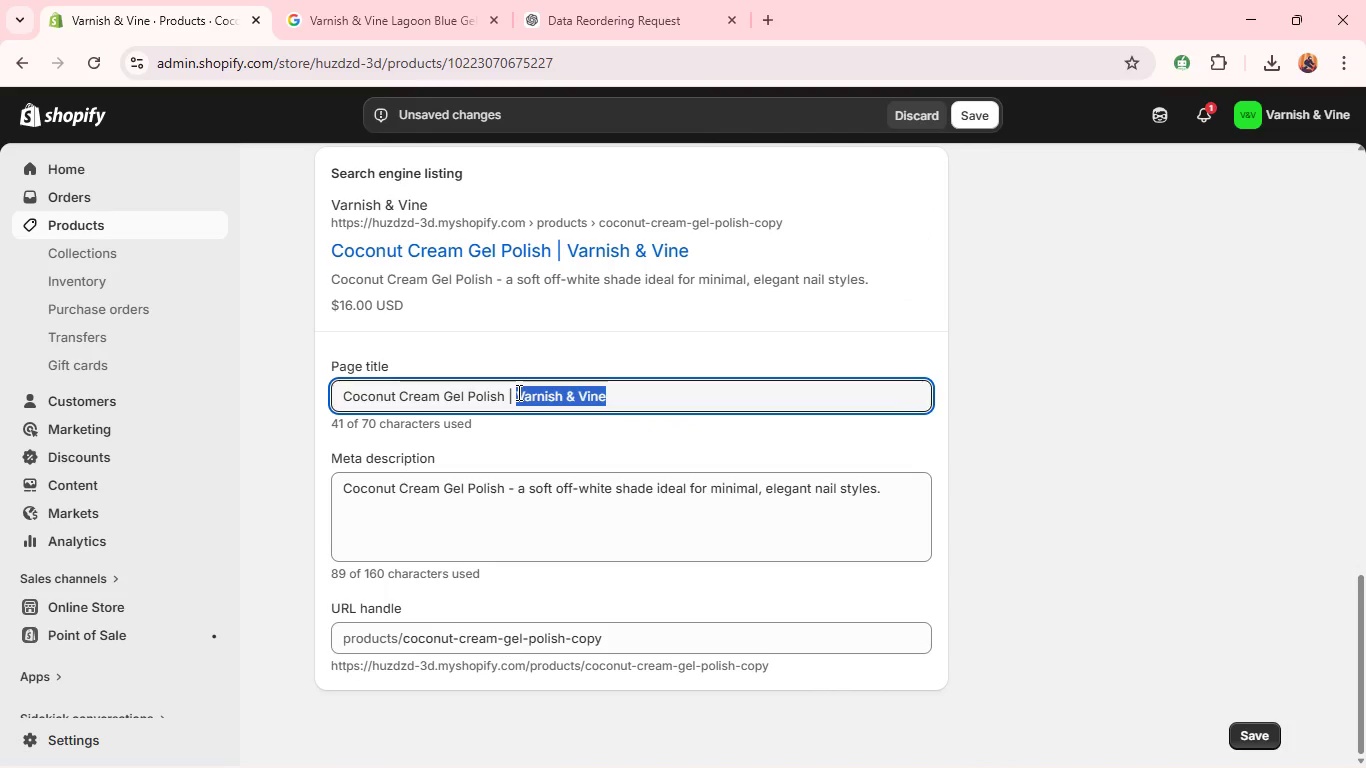 
key(Control+C)
 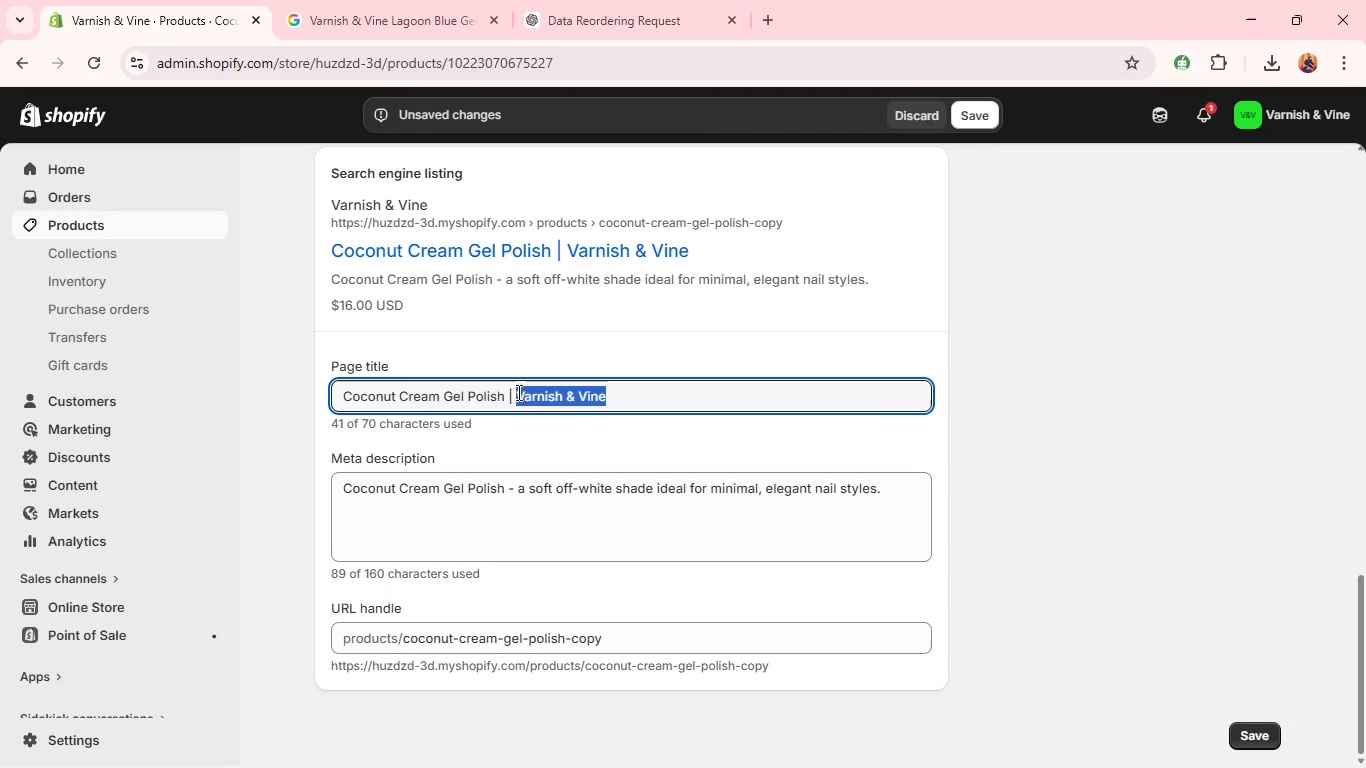 
key(Control+A)
 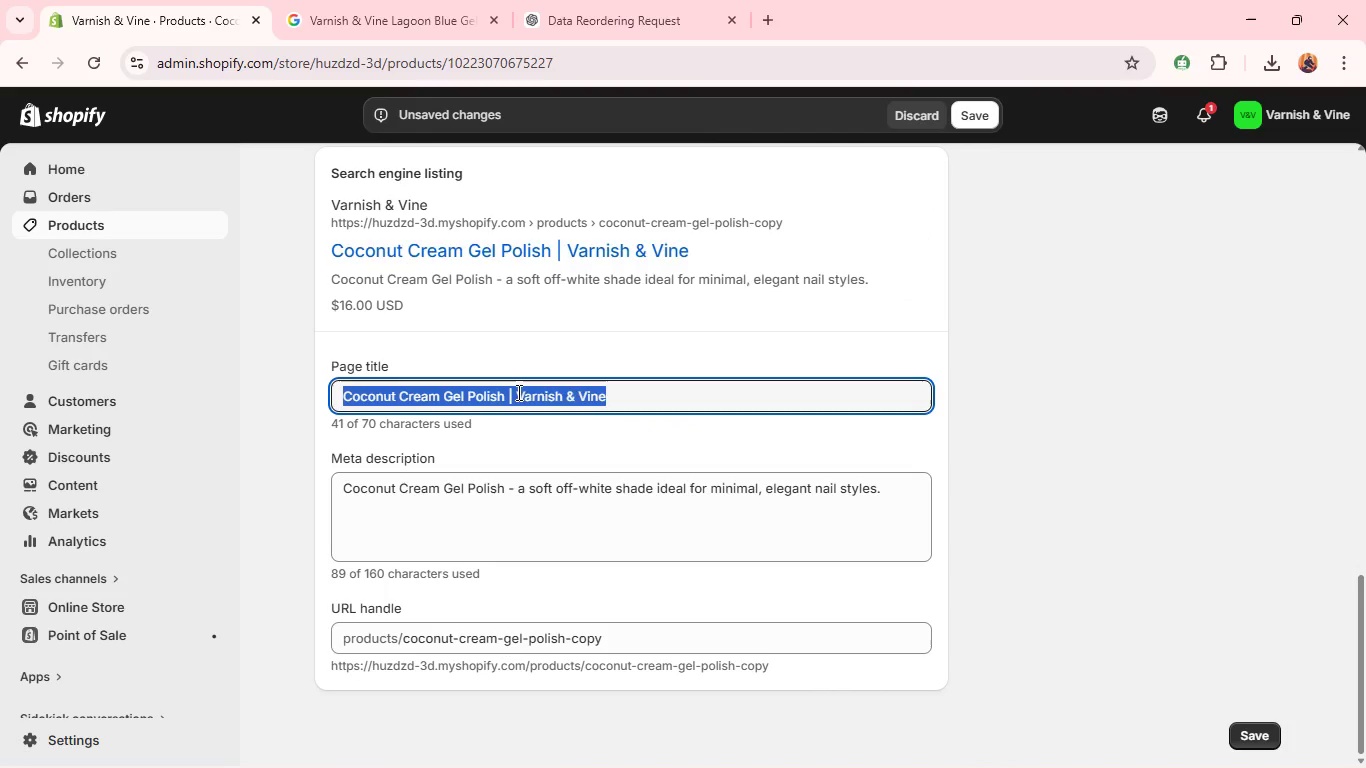 
key(Backspace)
 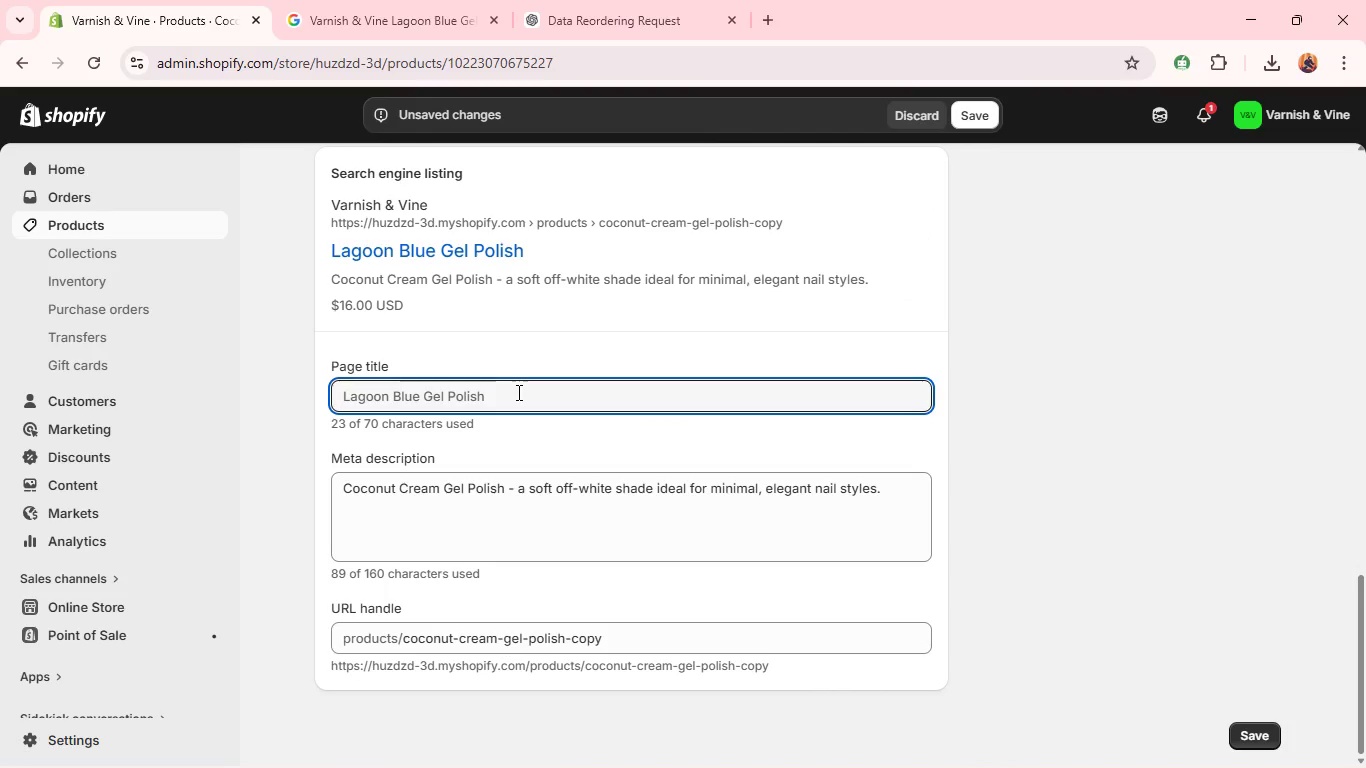 
left_click([517, 392])
 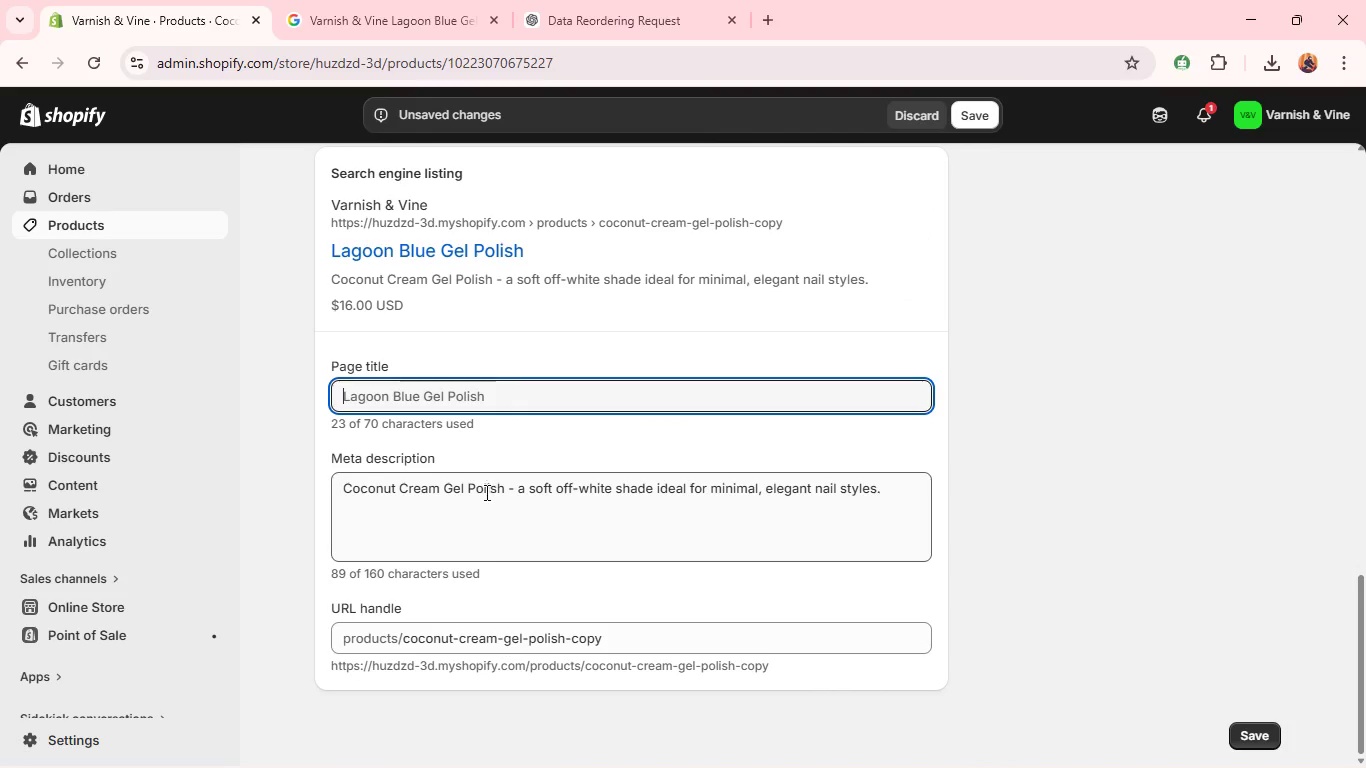 
left_click([484, 492])
 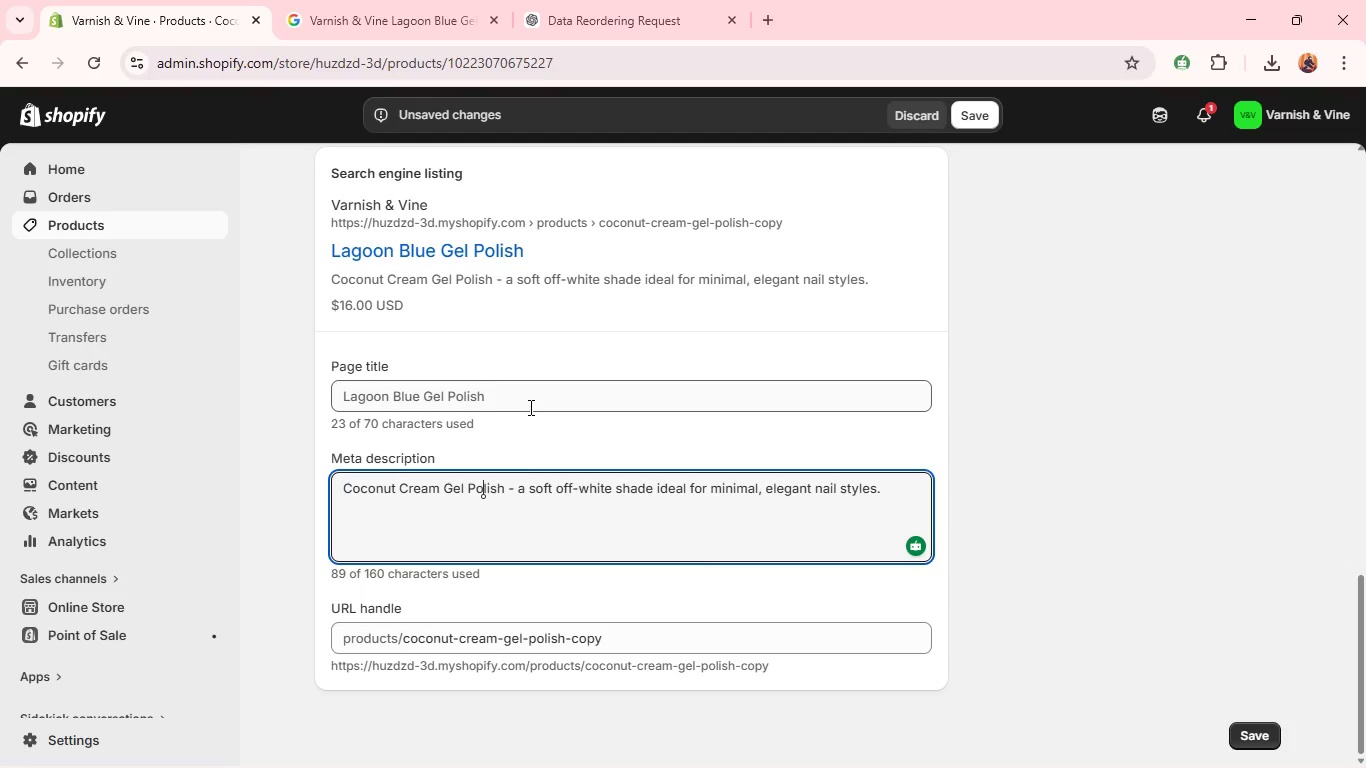 
left_click([529, 407])
 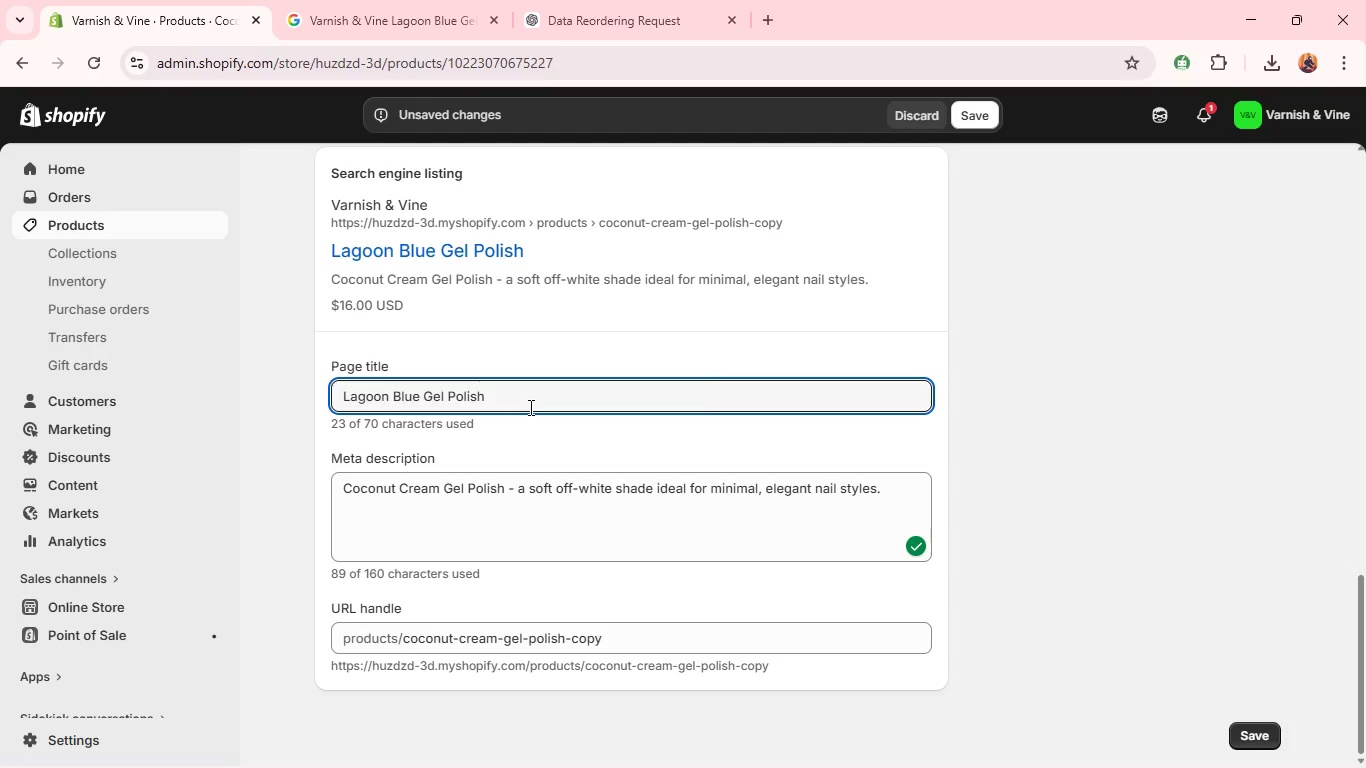 
key(Control+Backslash)
 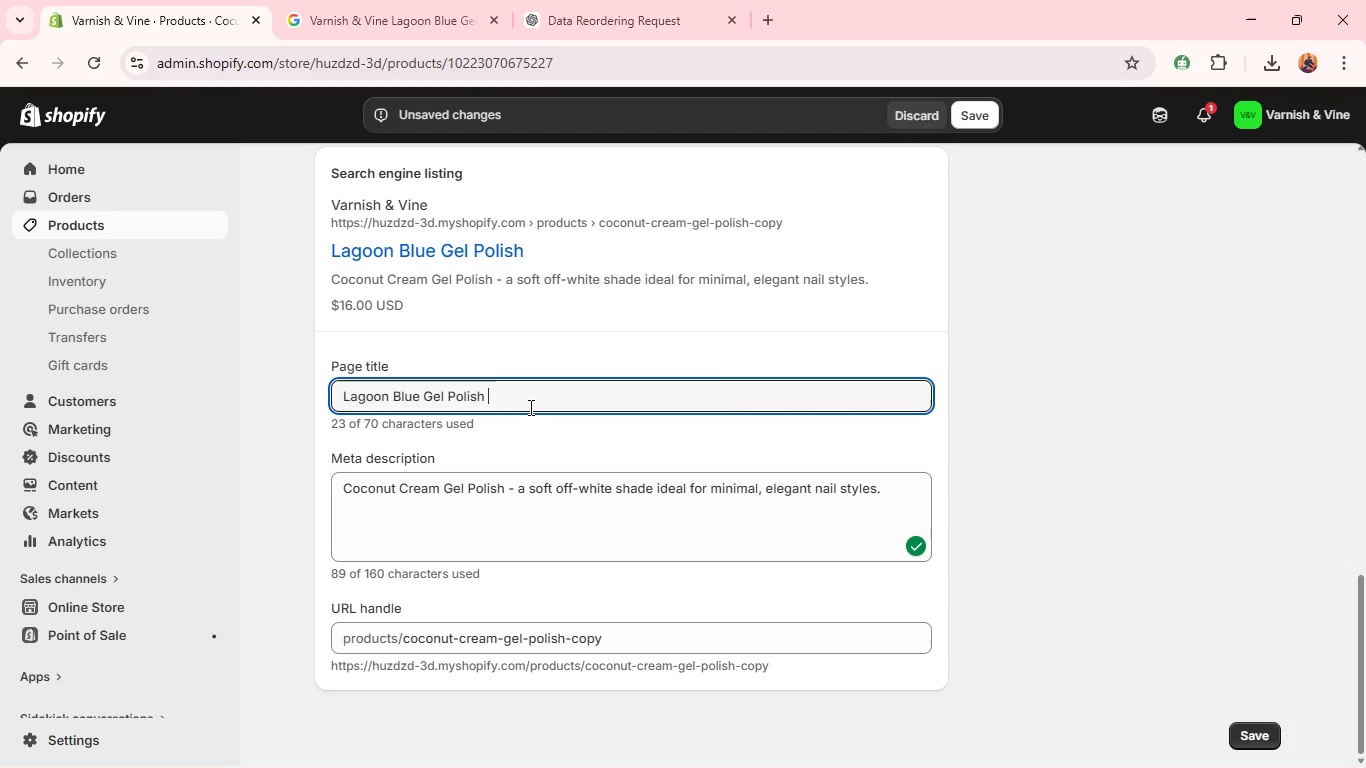 
key(Shift+ShiftLeft)
 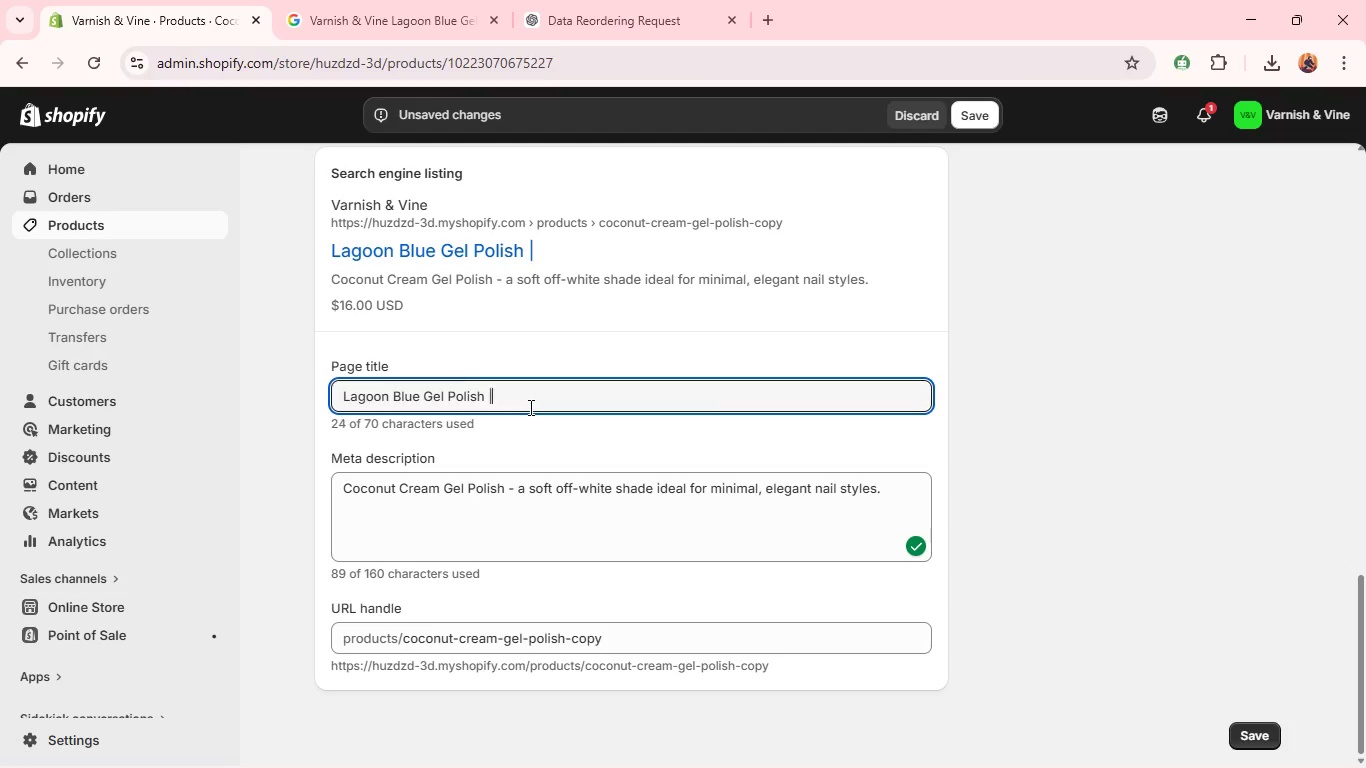 
key(Shift+Backslash)
 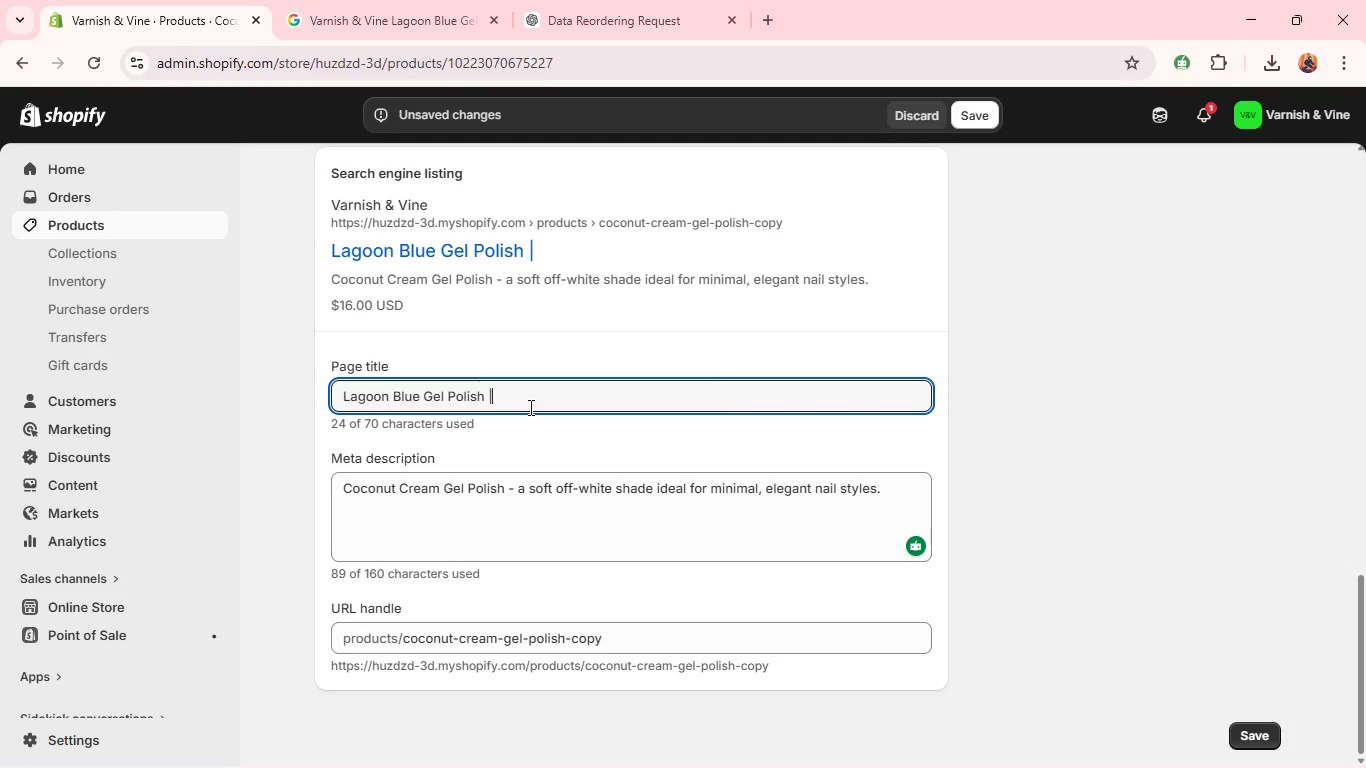 
key(Space)
 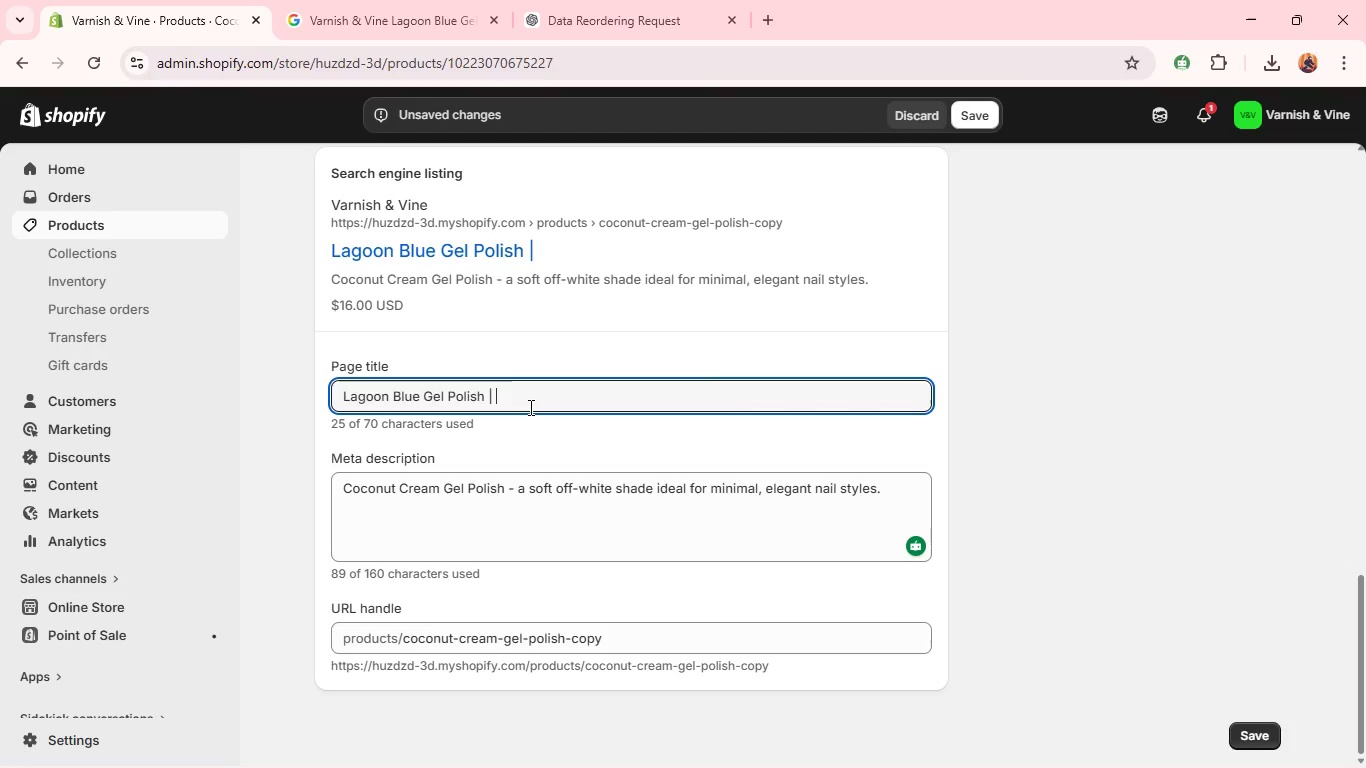 
key(Control+V)
 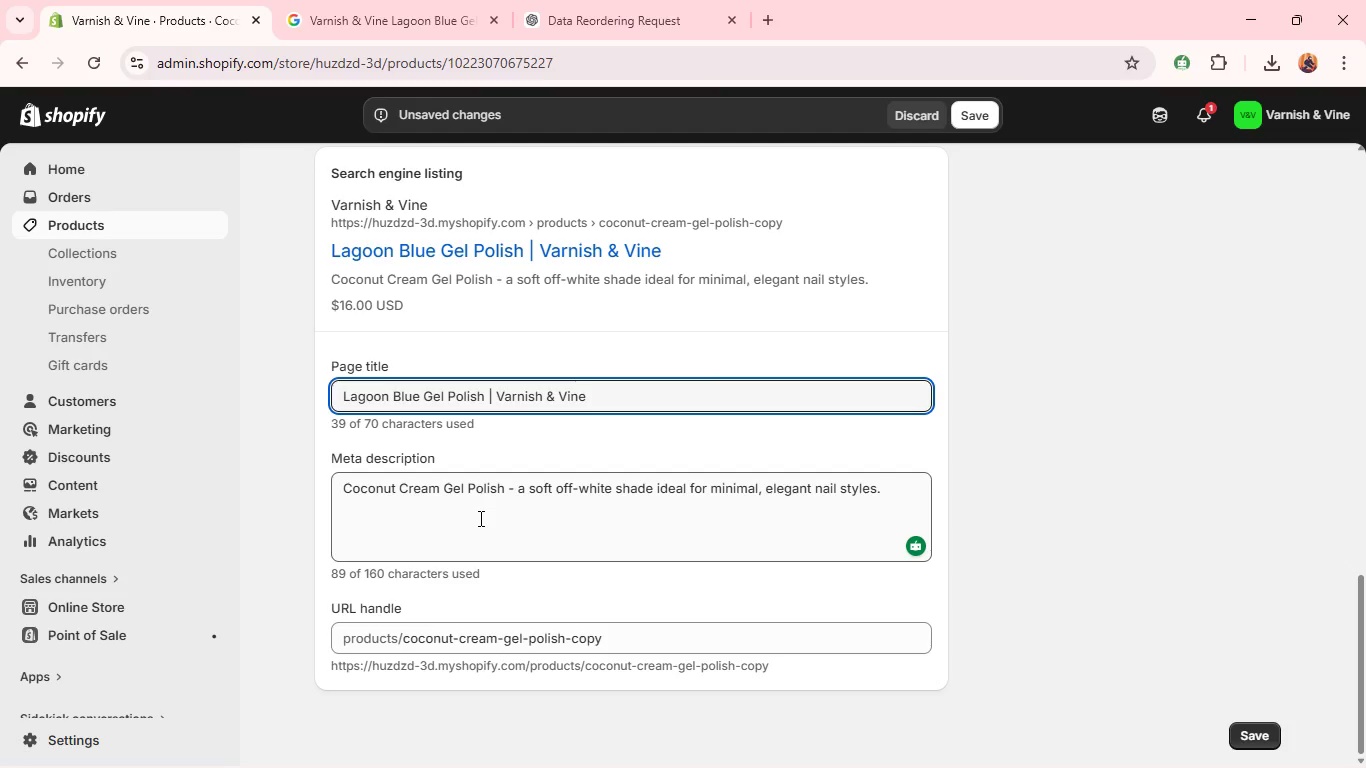 
double_click([479, 518])
 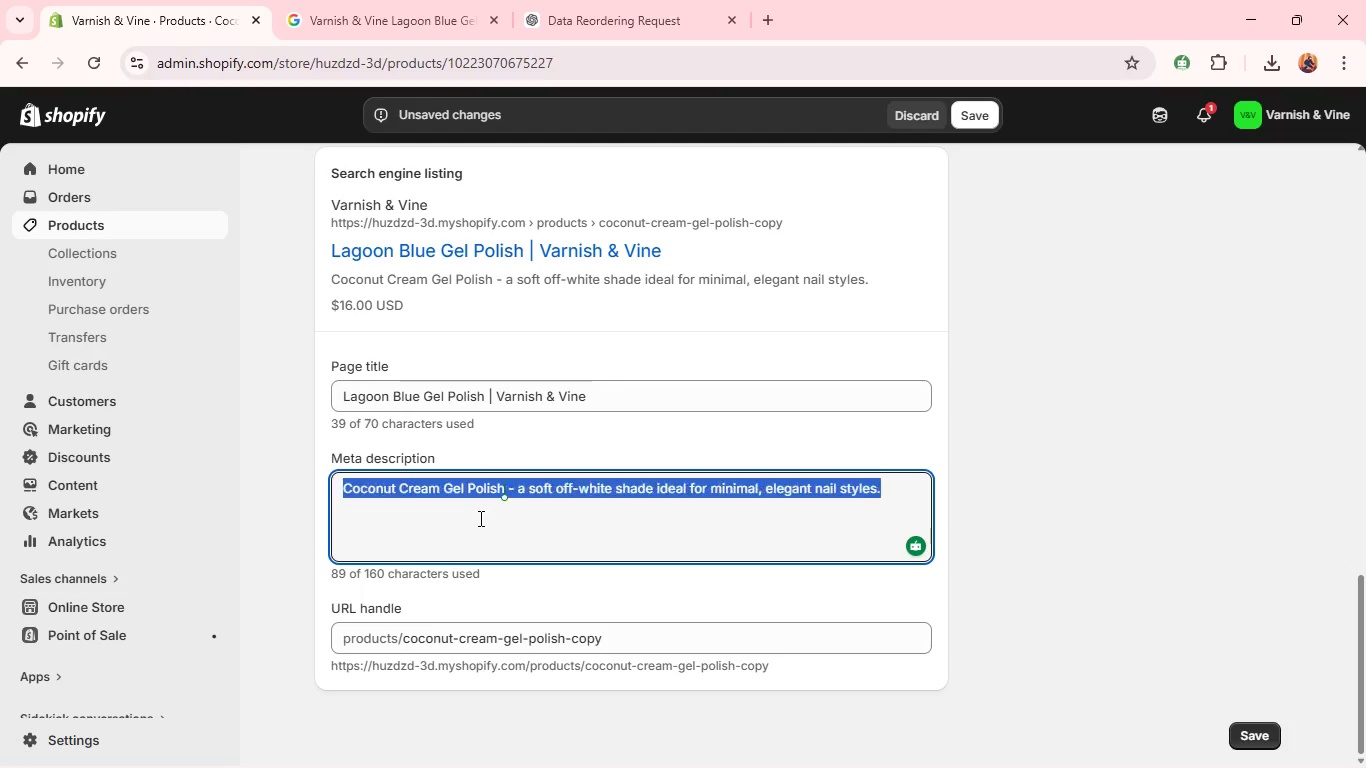 
triple_click([479, 518])
 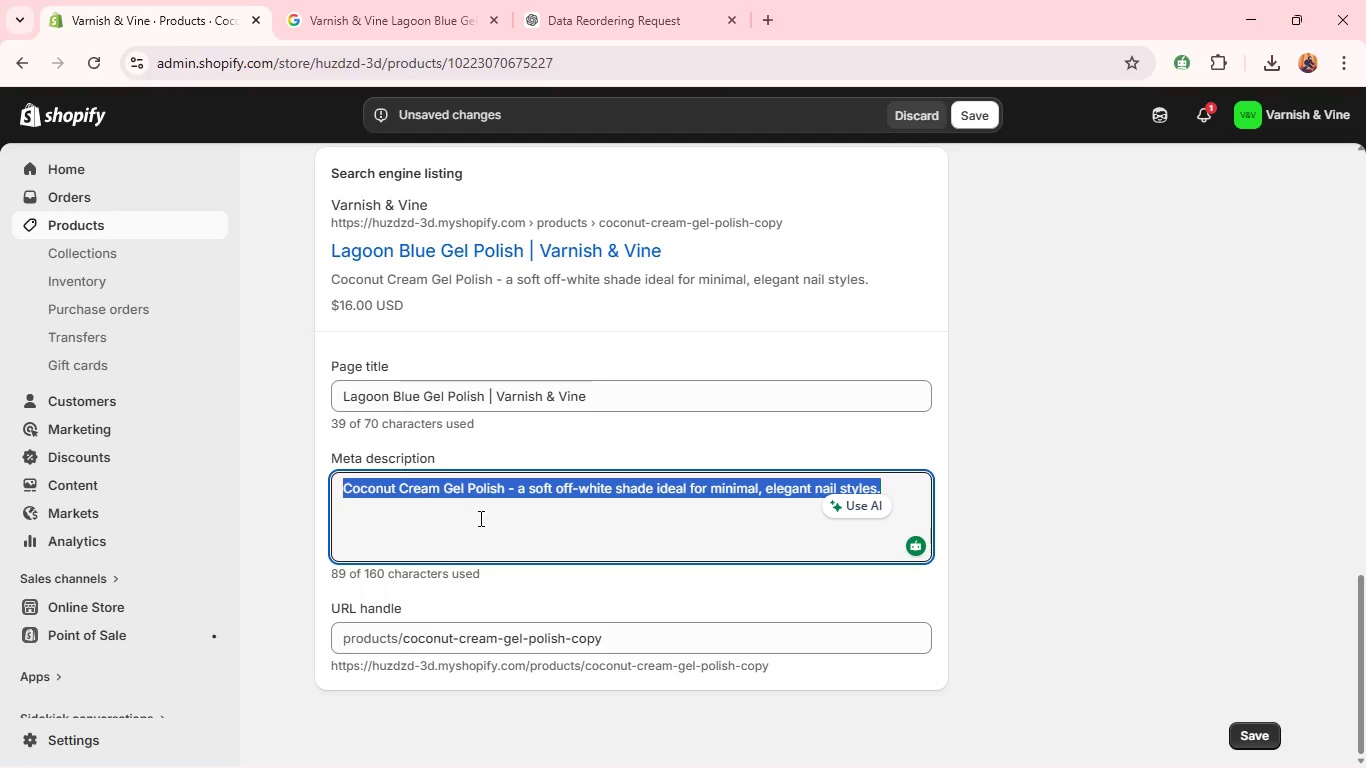 
type(Lagoon Blue Gel Polish - a vibrant aqua sh)
 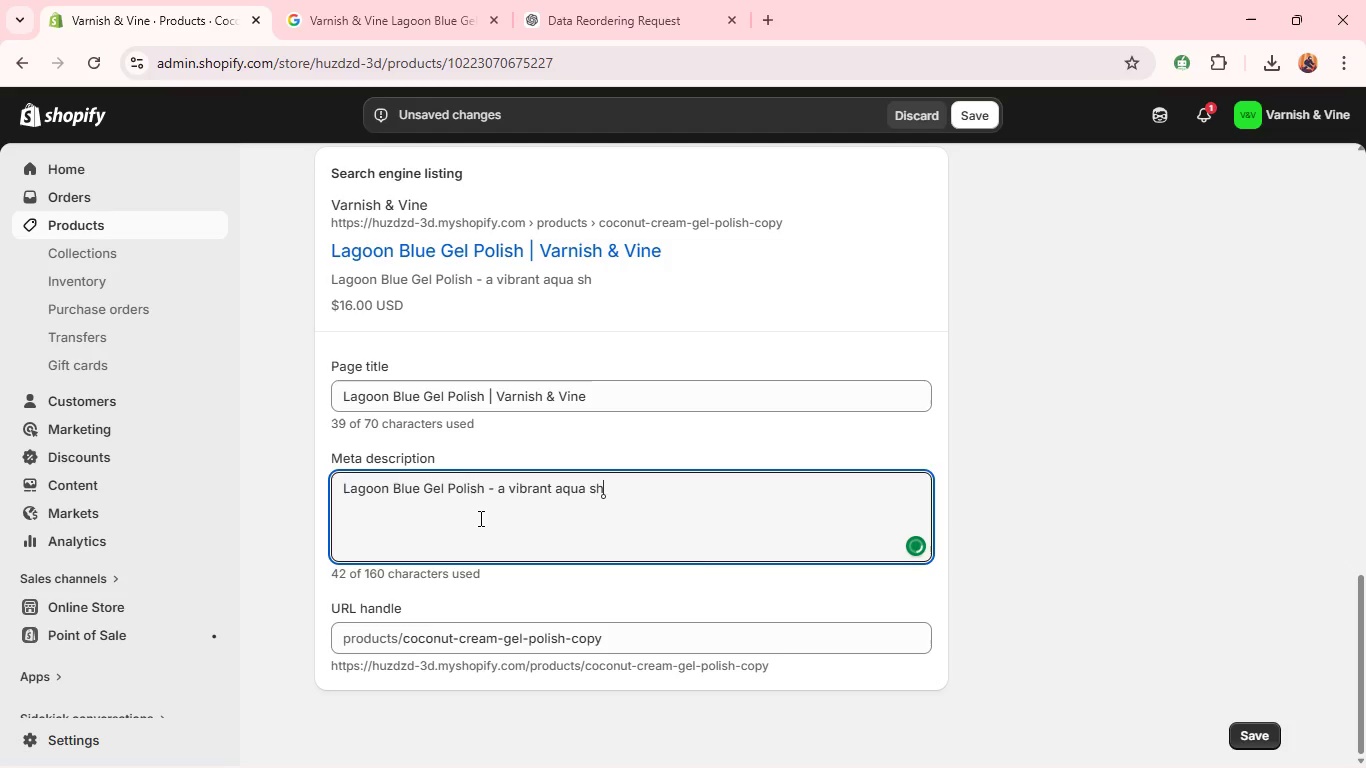 
type(ade with glossy tropical finish.)
 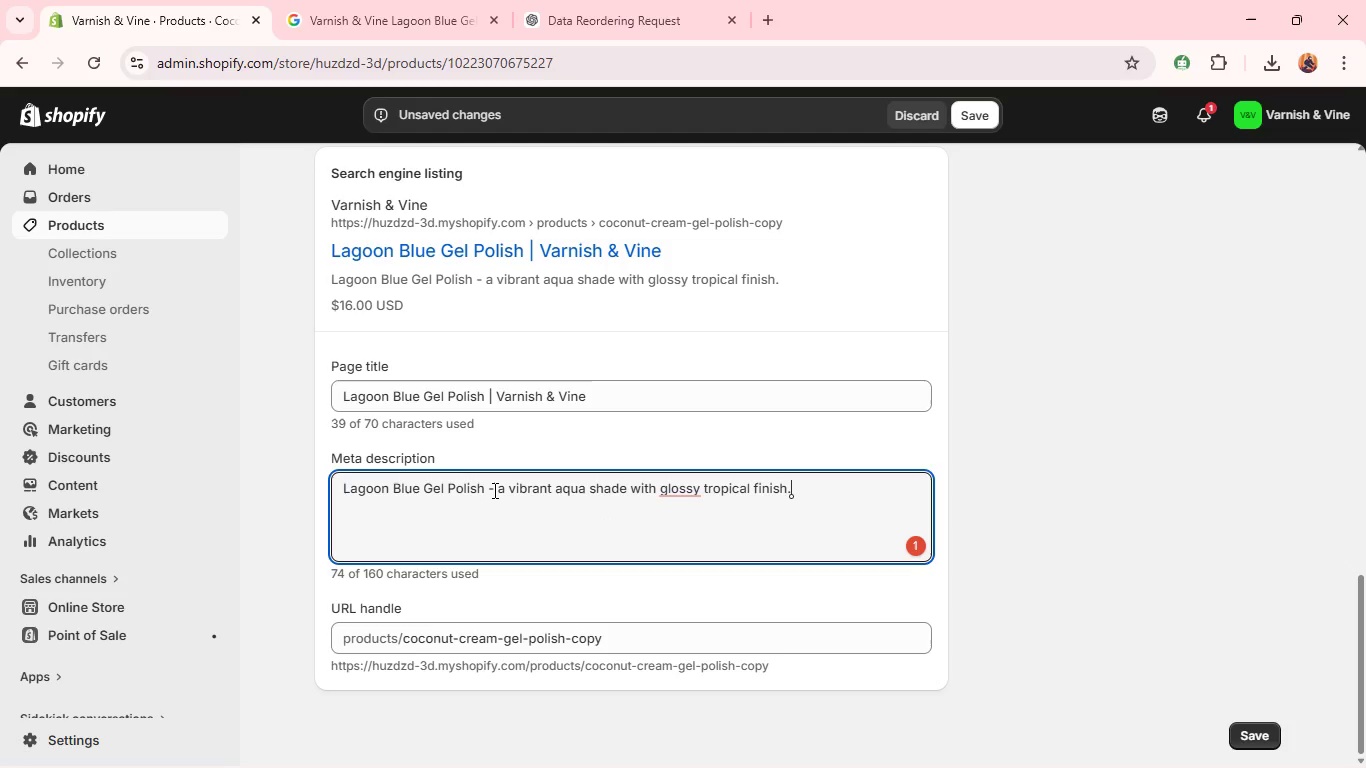 
left_click_drag(start_coordinate=[493, 489], to_coordinate=[675, 490])
 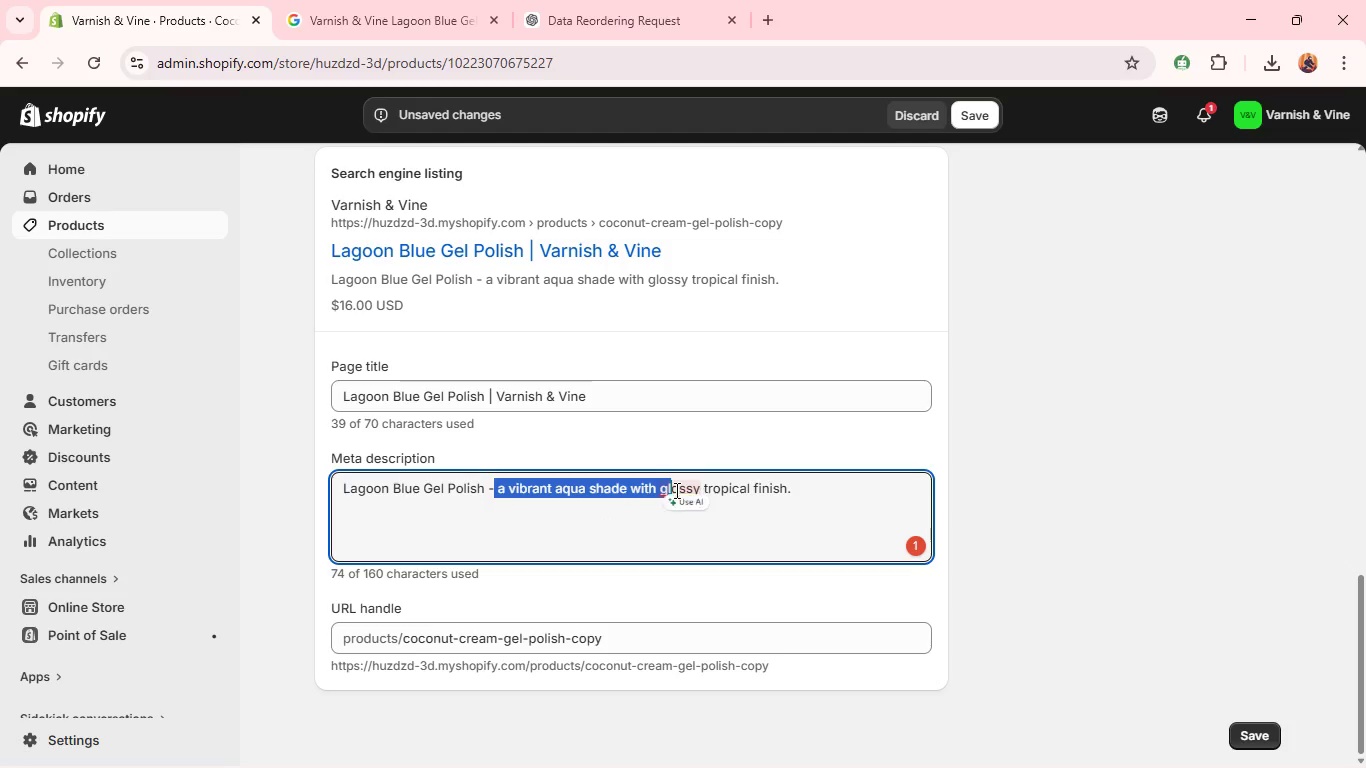 
left_click([675, 490])
 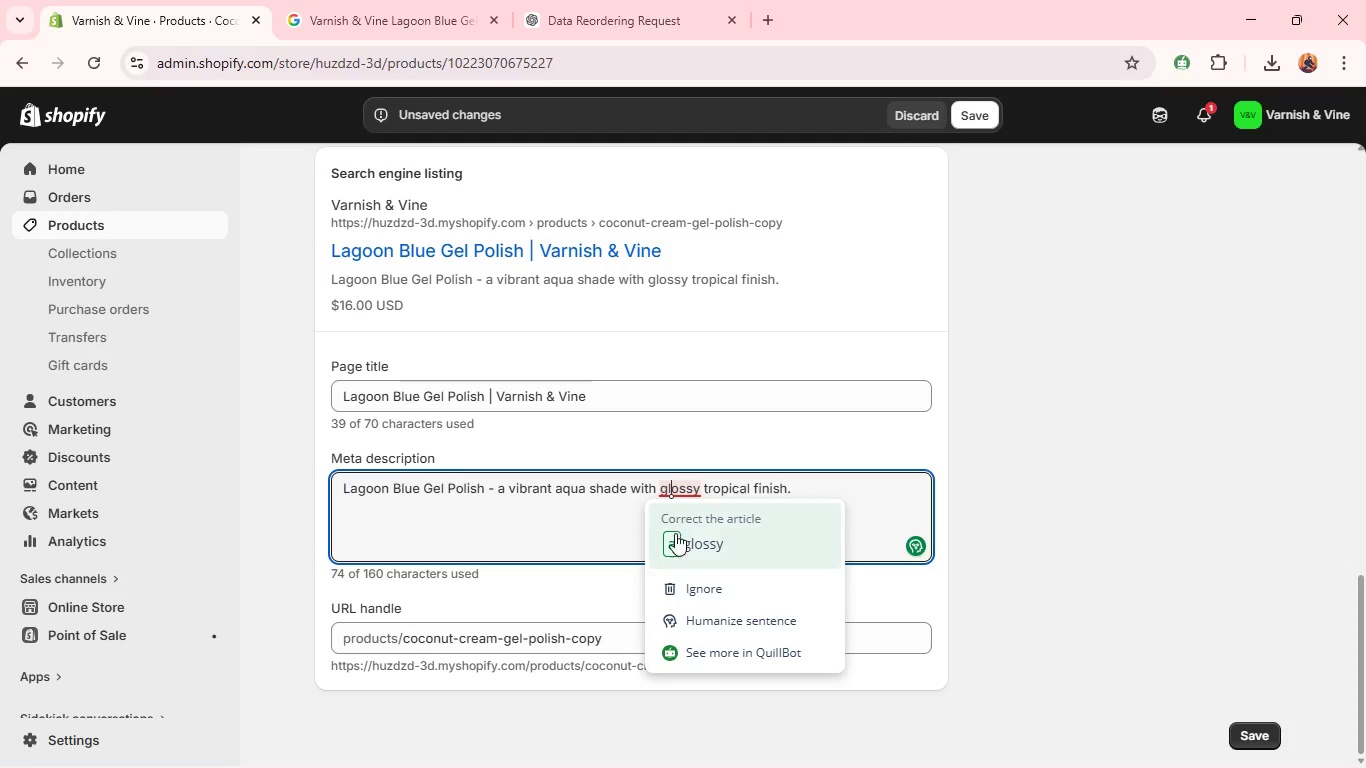 
left_click([674, 535])
 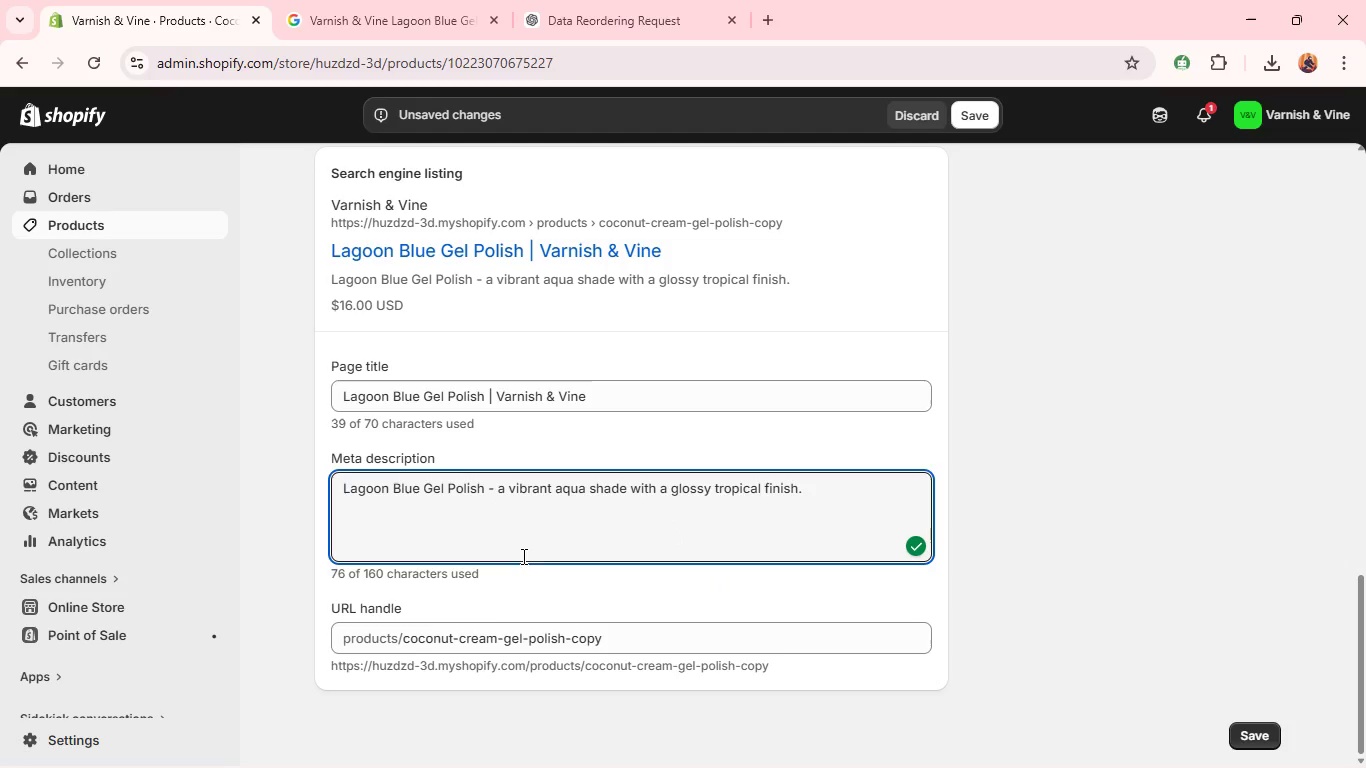 
left_click_drag(start_coordinate=[483, 620], to_coordinate=[482, 632])
 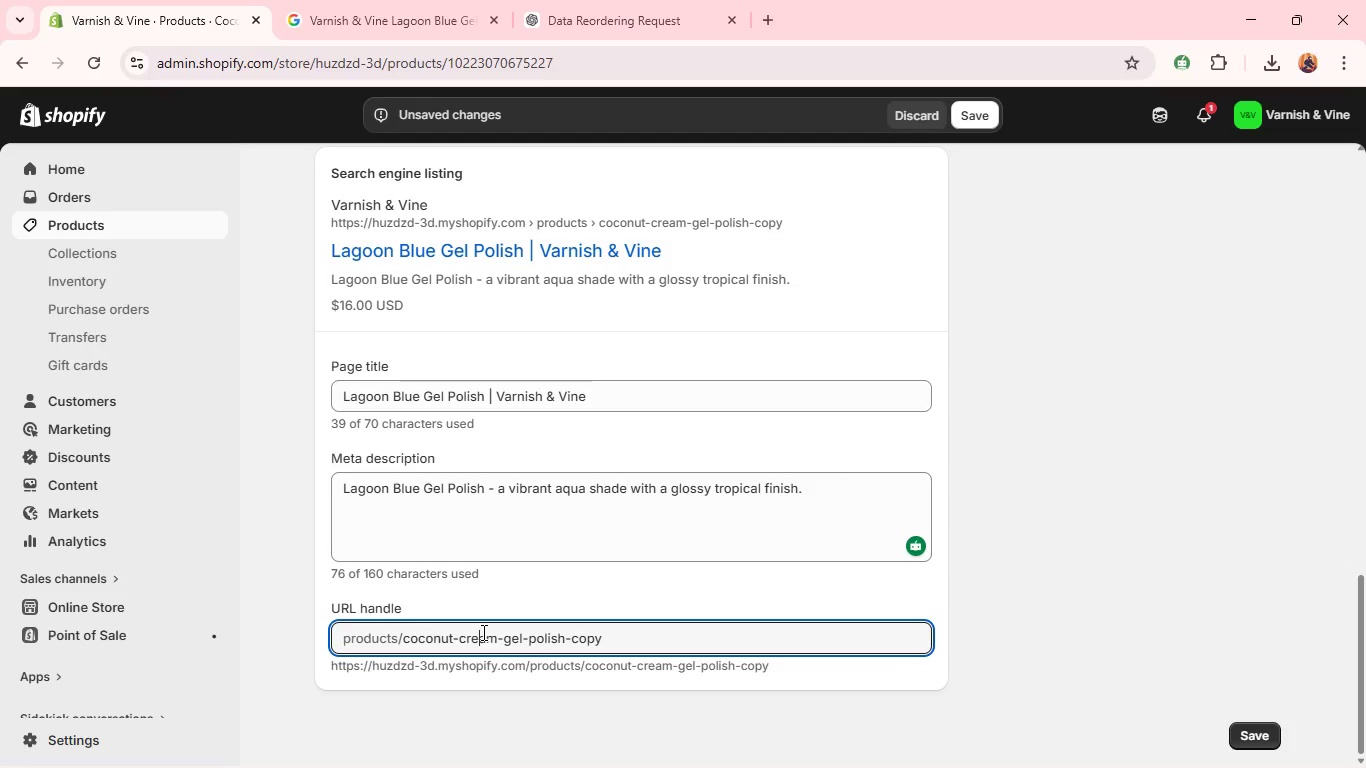 
double_click([482, 632])
 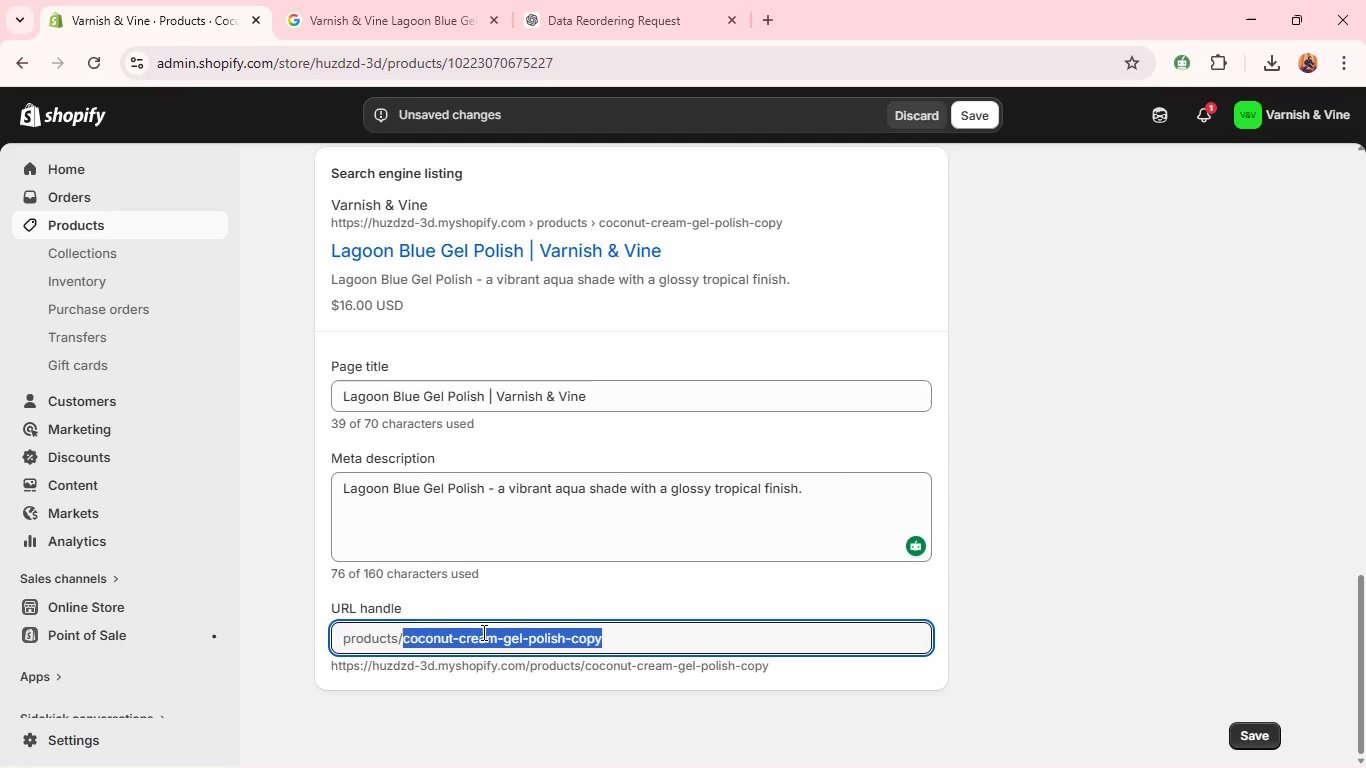 
triple_click([482, 632])
 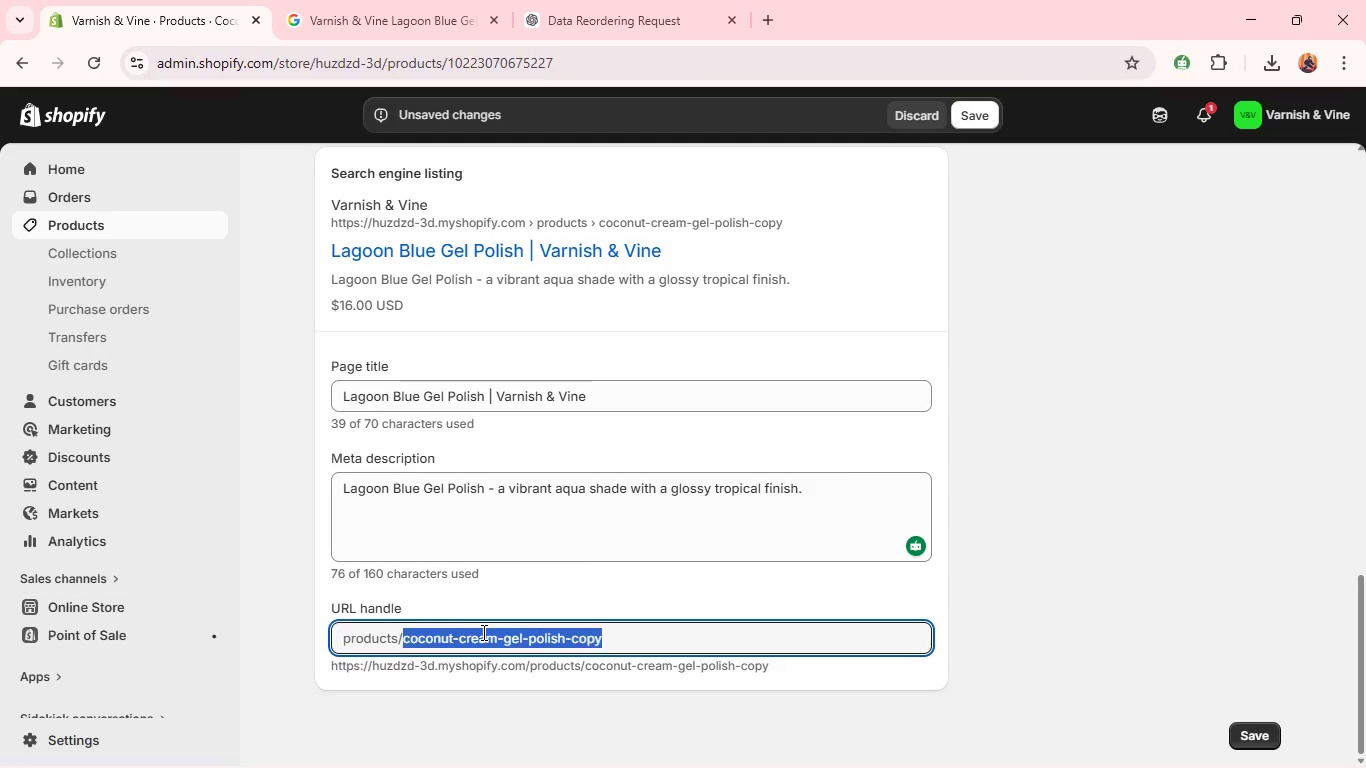 
key(Backspace)
 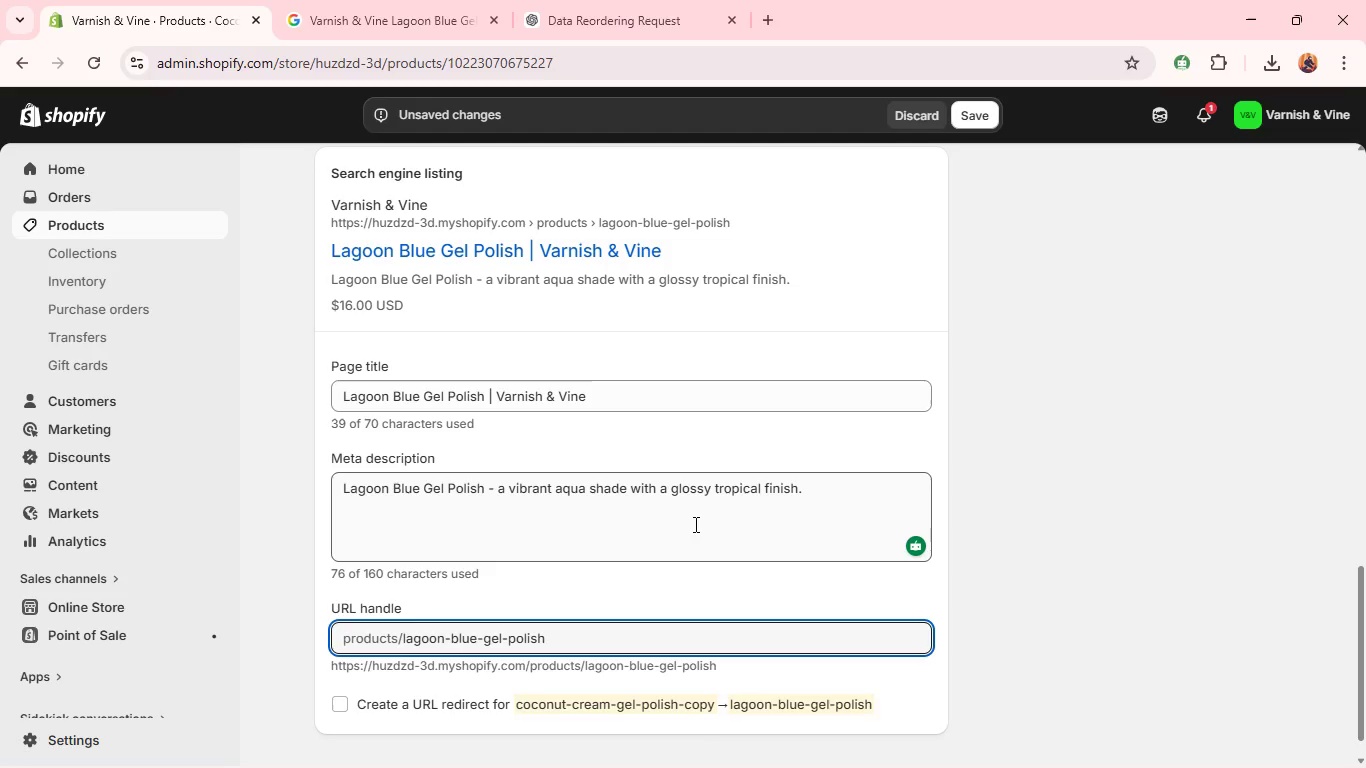 
left_click([741, 525])
 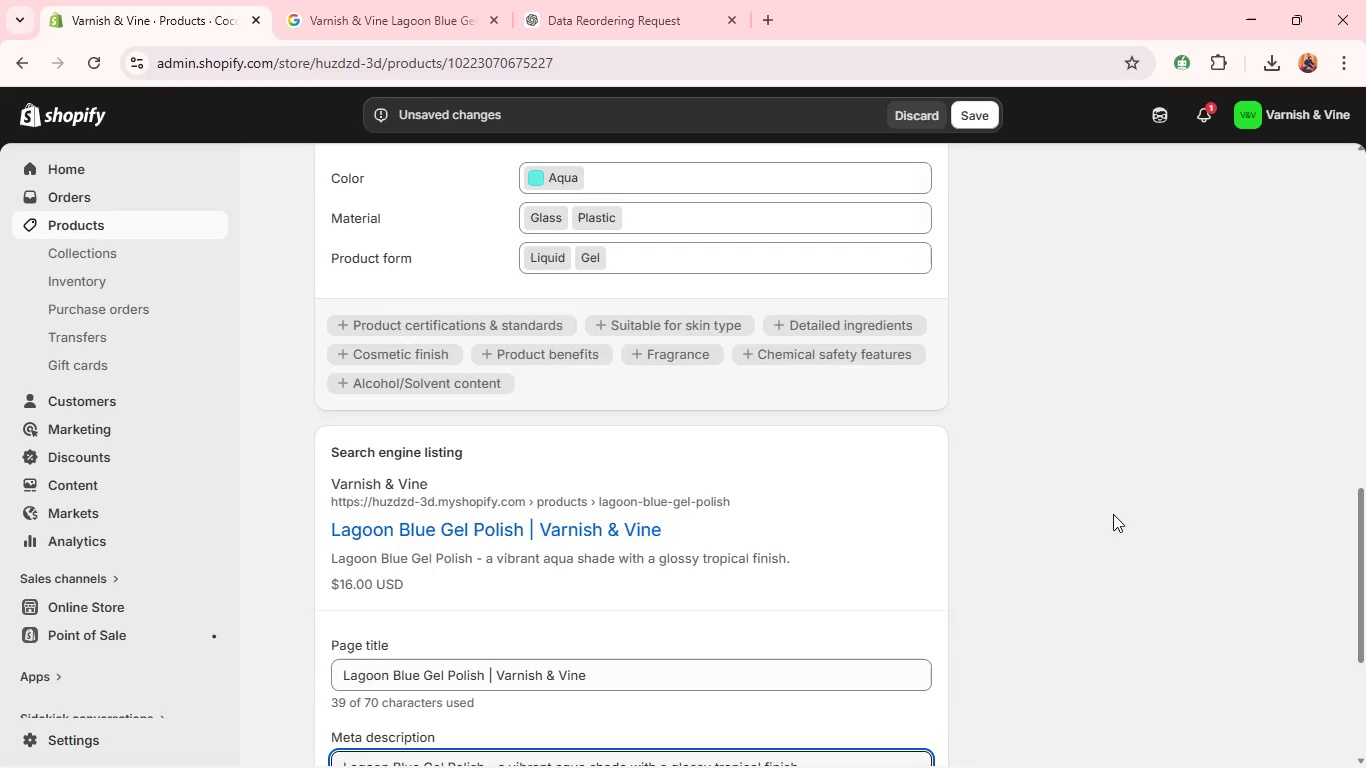 
wait(11.25)
 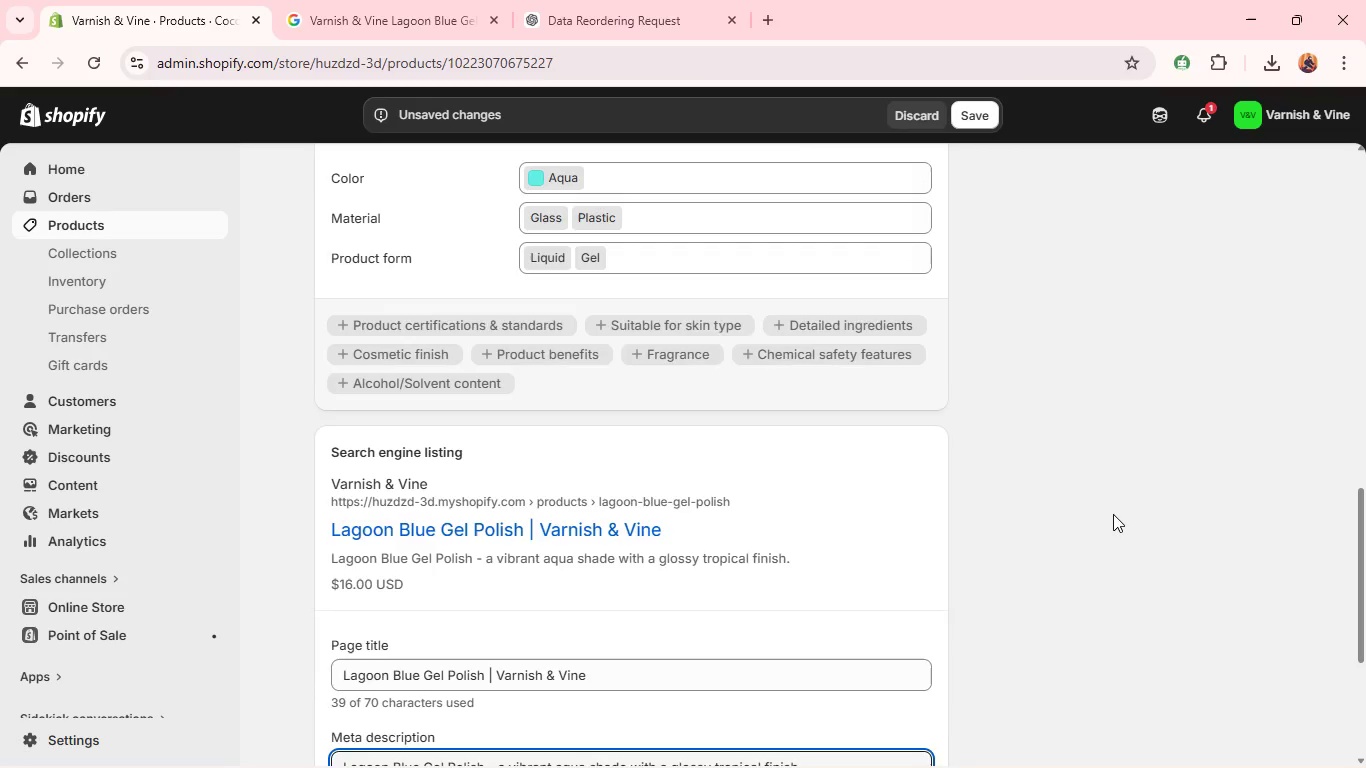 
left_click([1183, 220])
 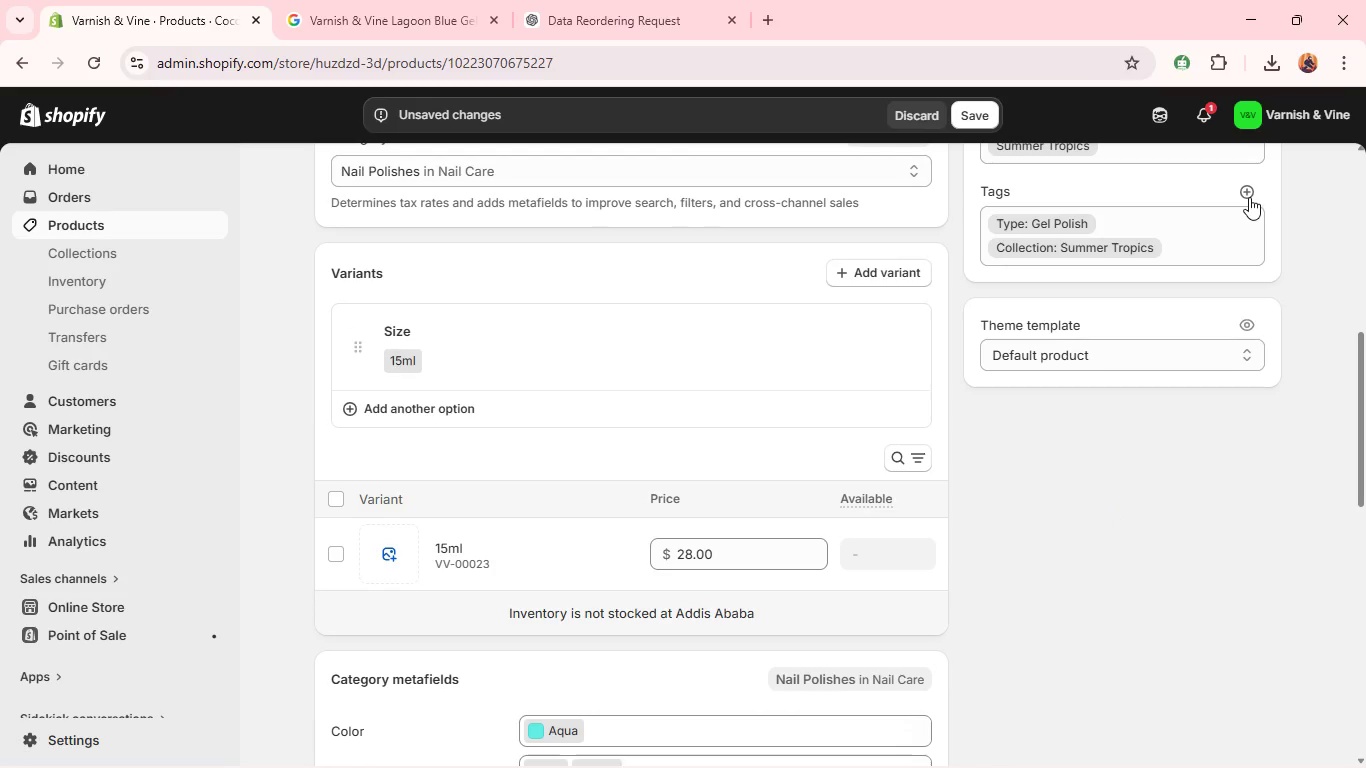 
left_click([1249, 197])
 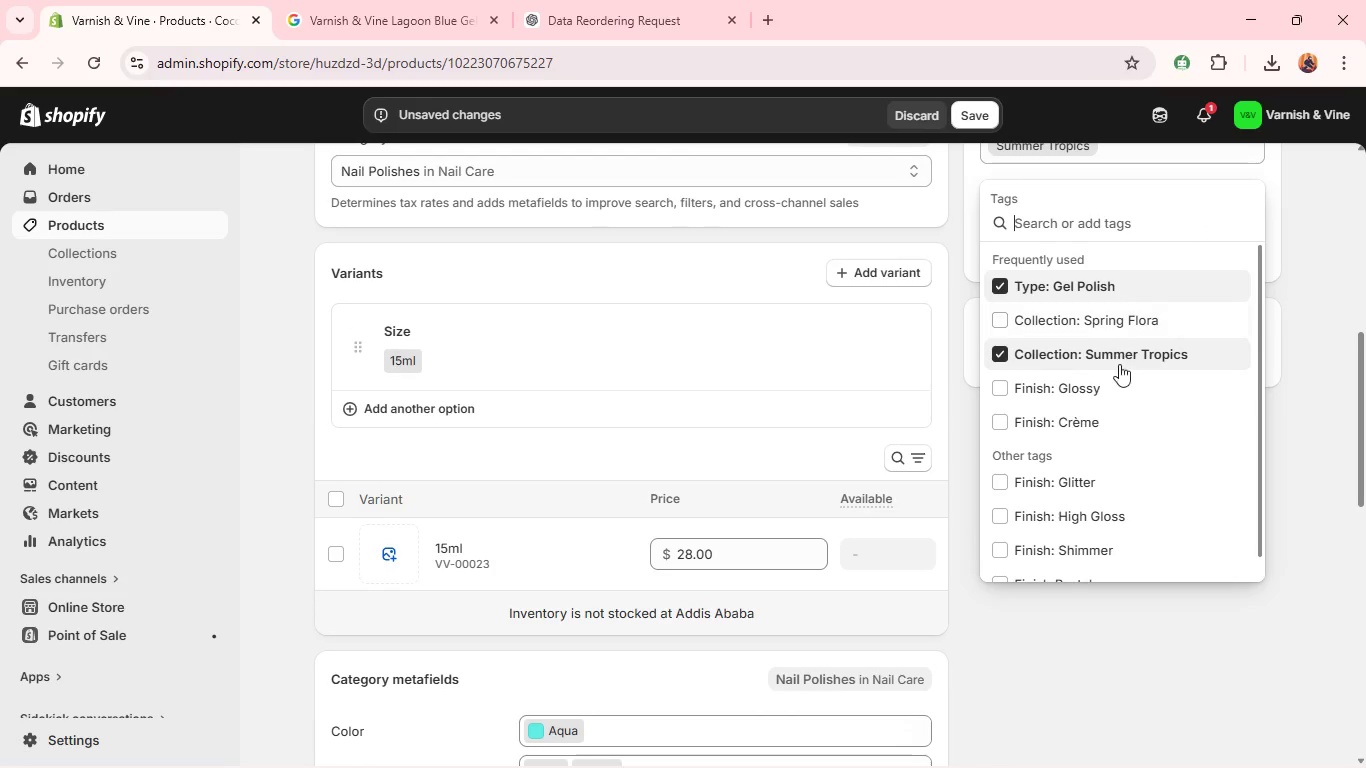 
left_click([1114, 390])
 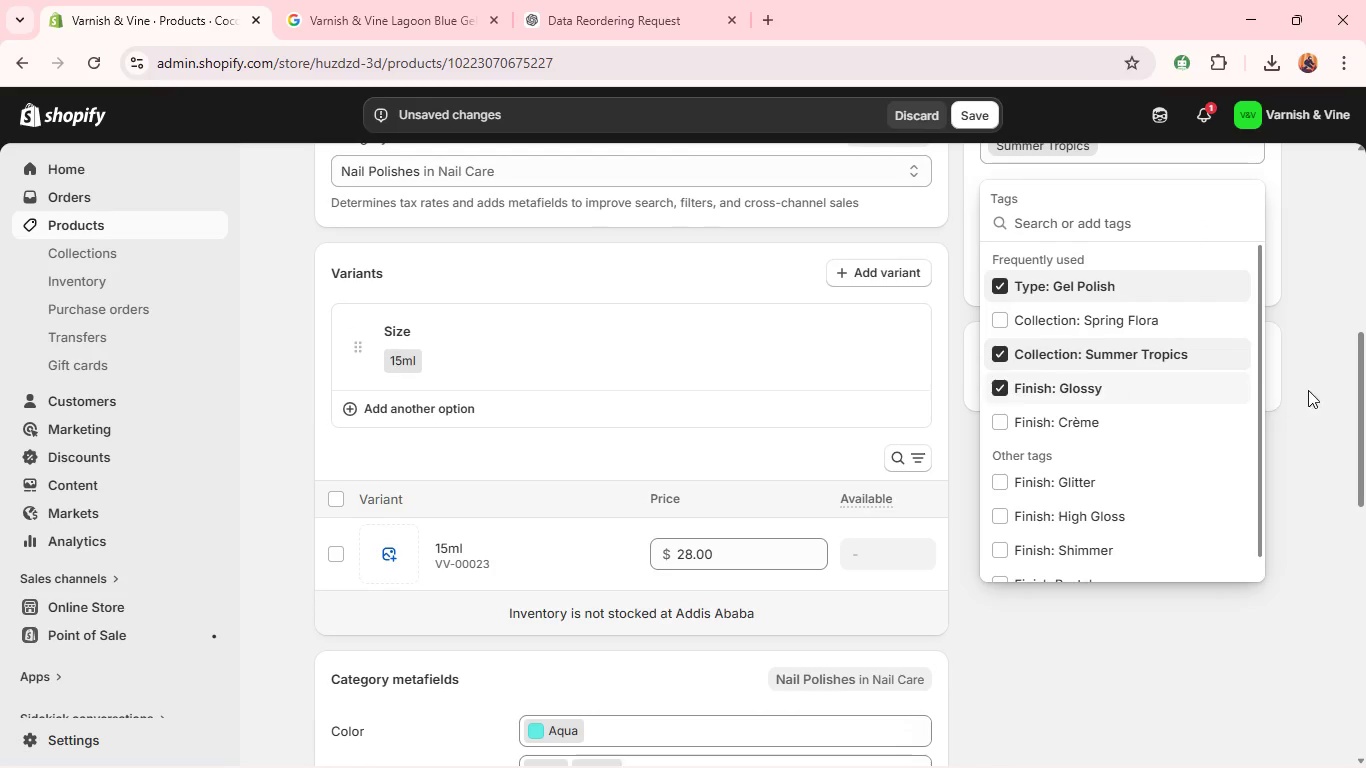 
left_click([1310, 391])
 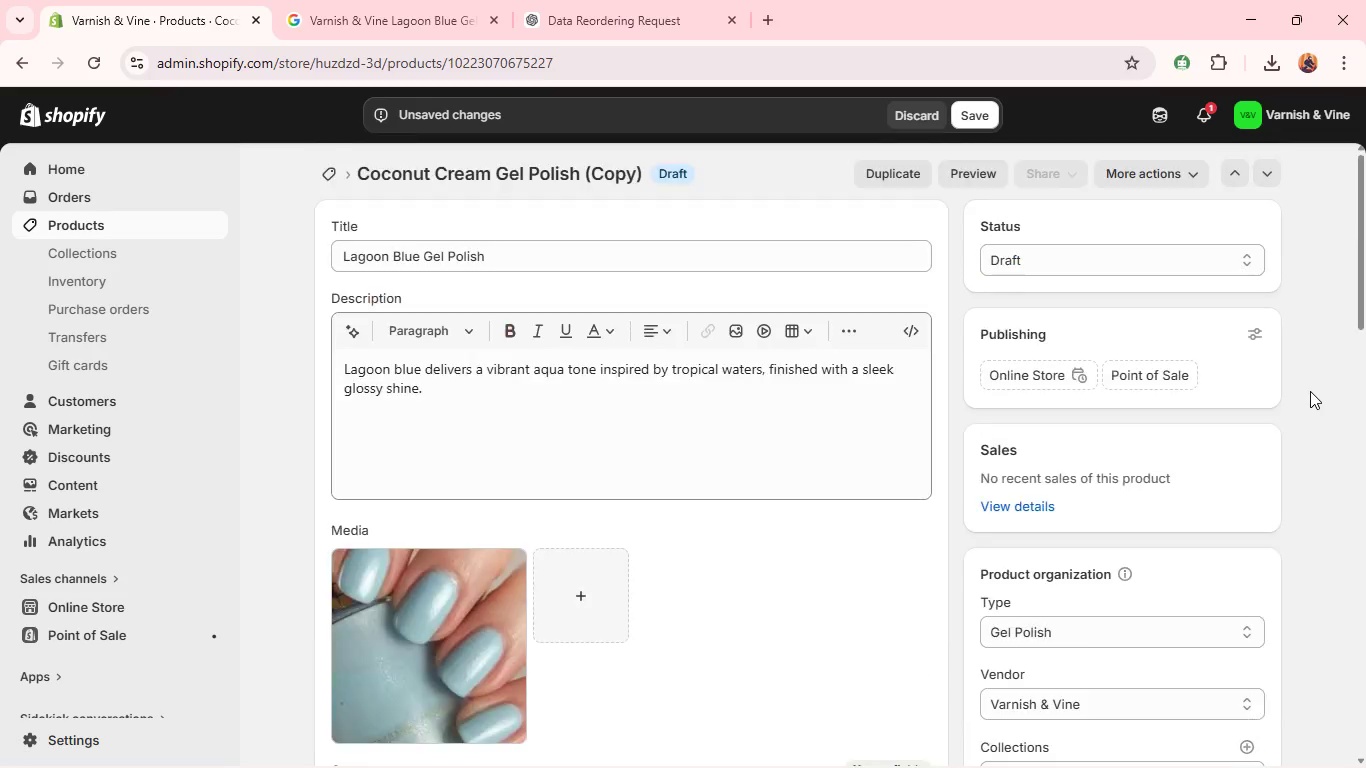 
left_click([1166, 268])
 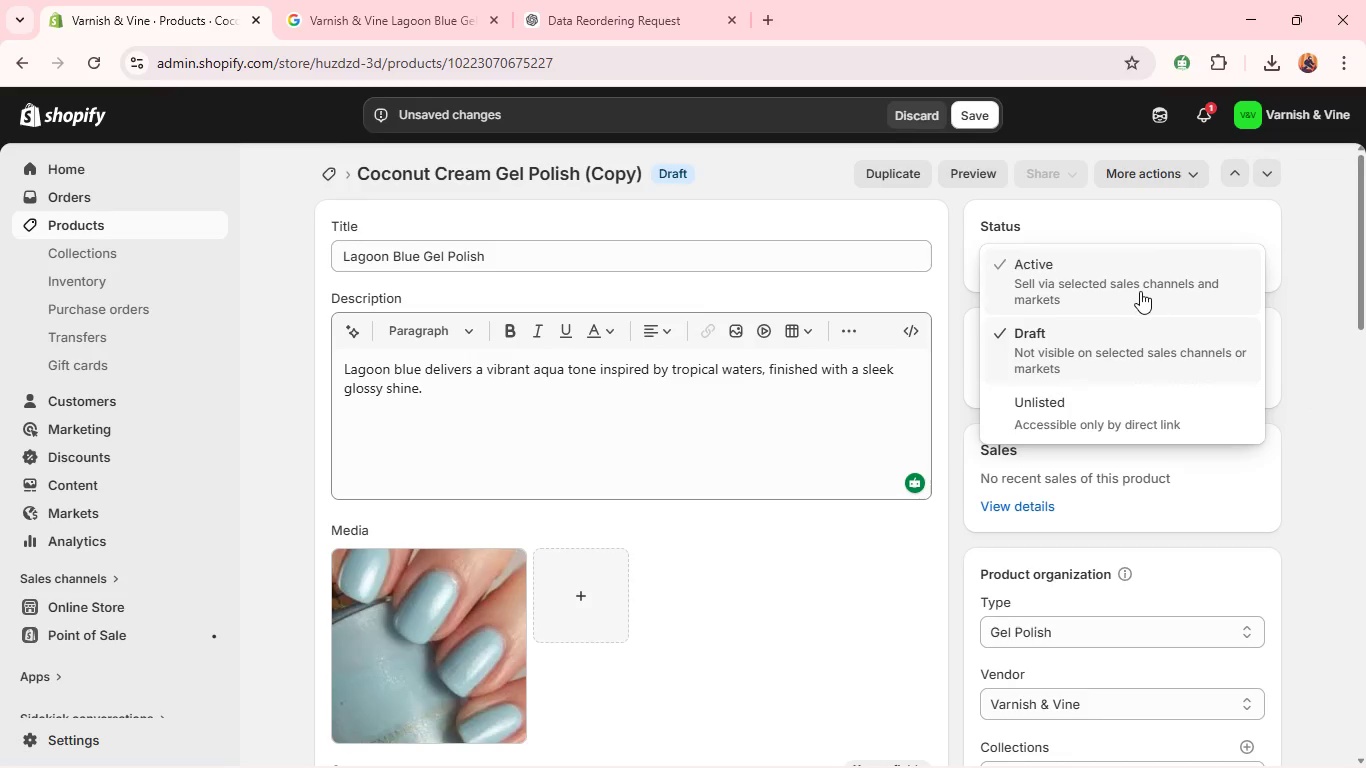 
left_click([1140, 291])
 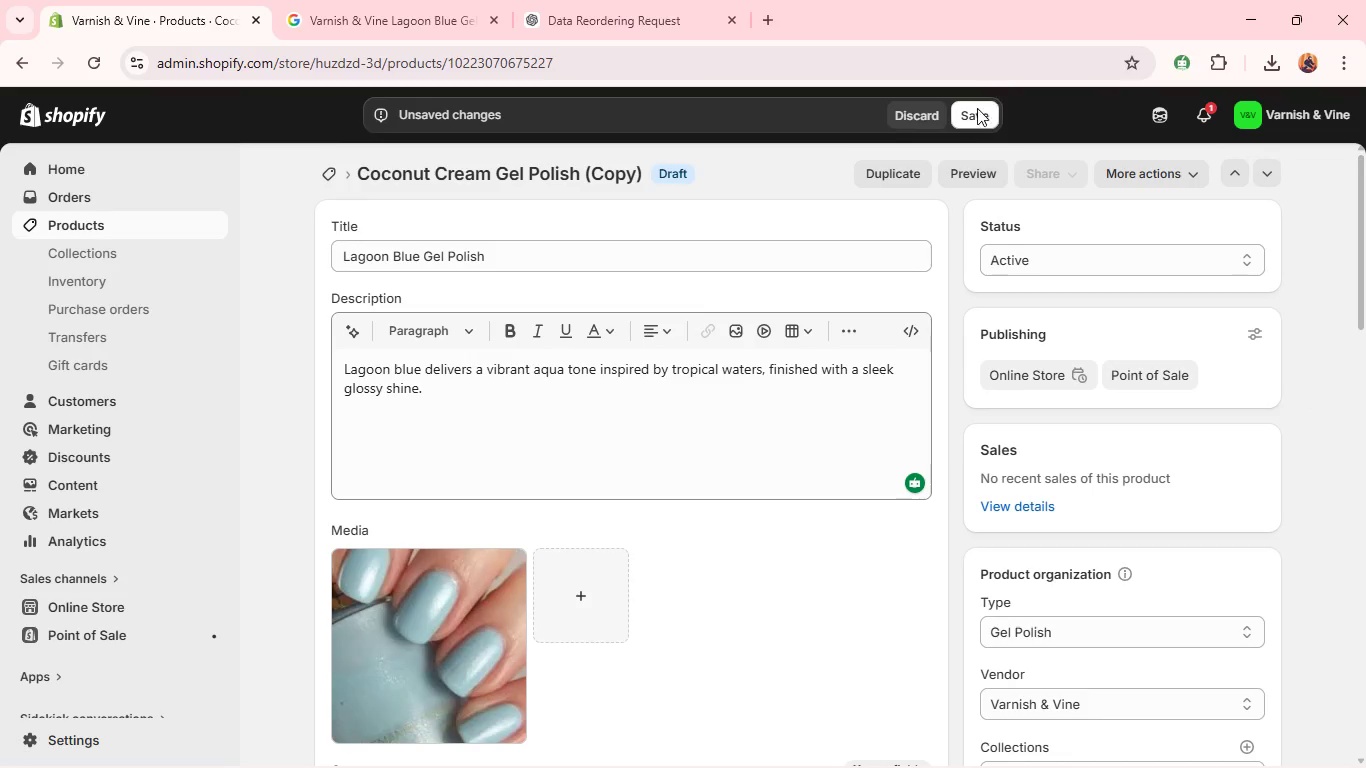 
left_click([975, 116])
 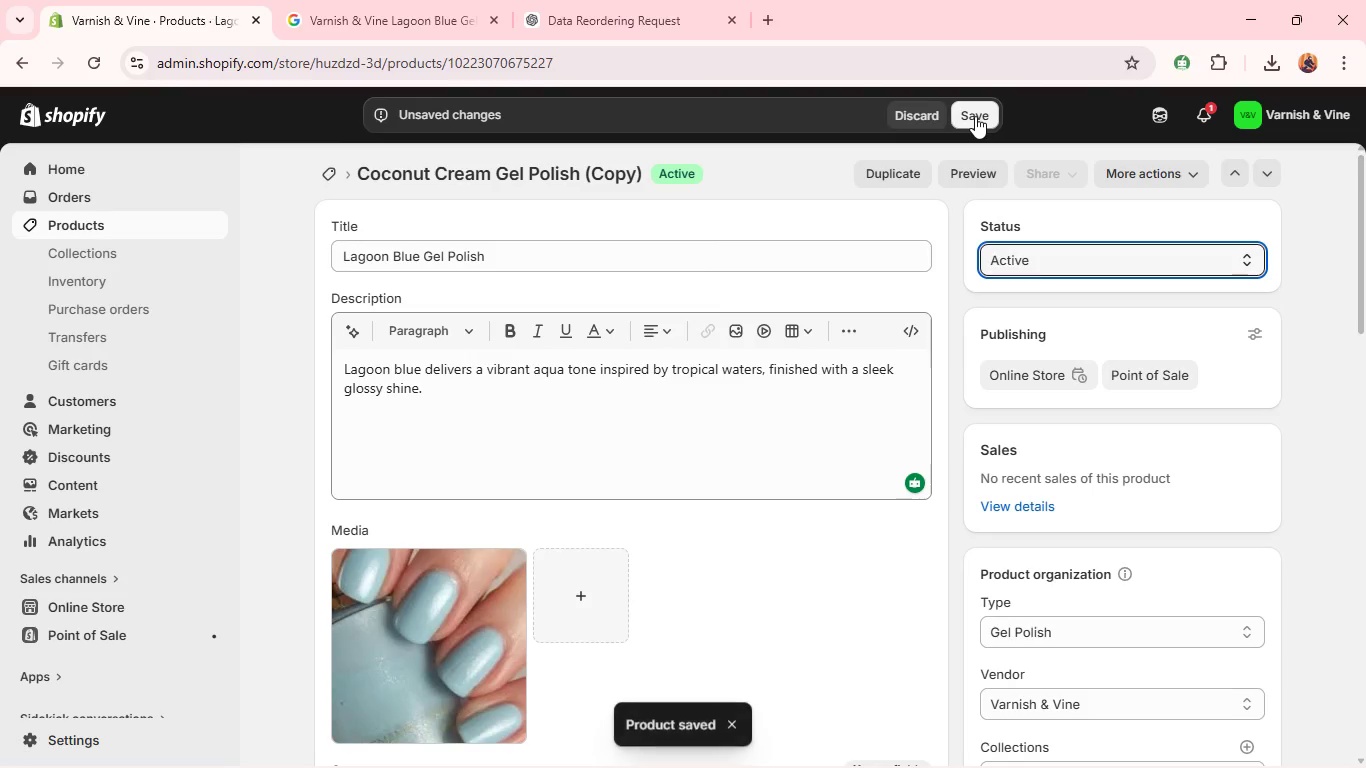 
wait(10.83)
 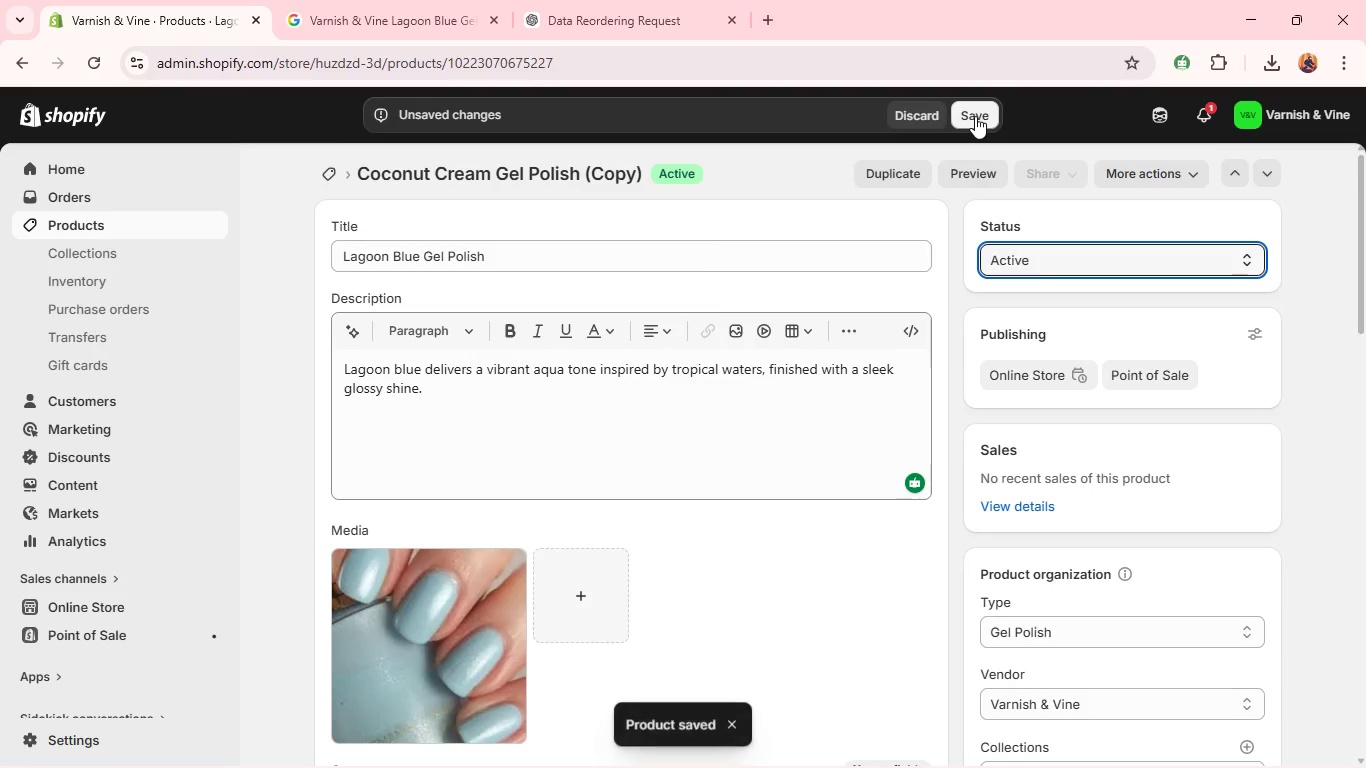 
left_click([914, 158])
 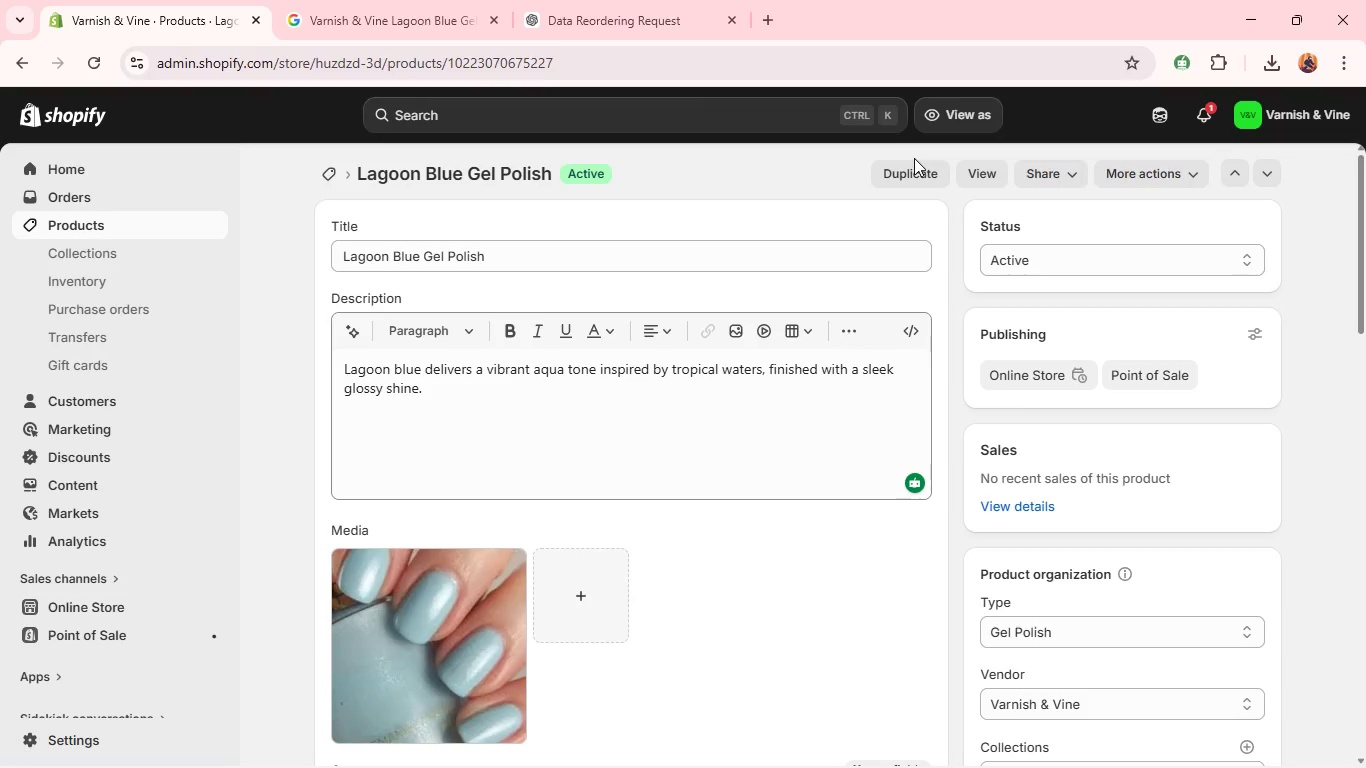 
wait(6.09)
 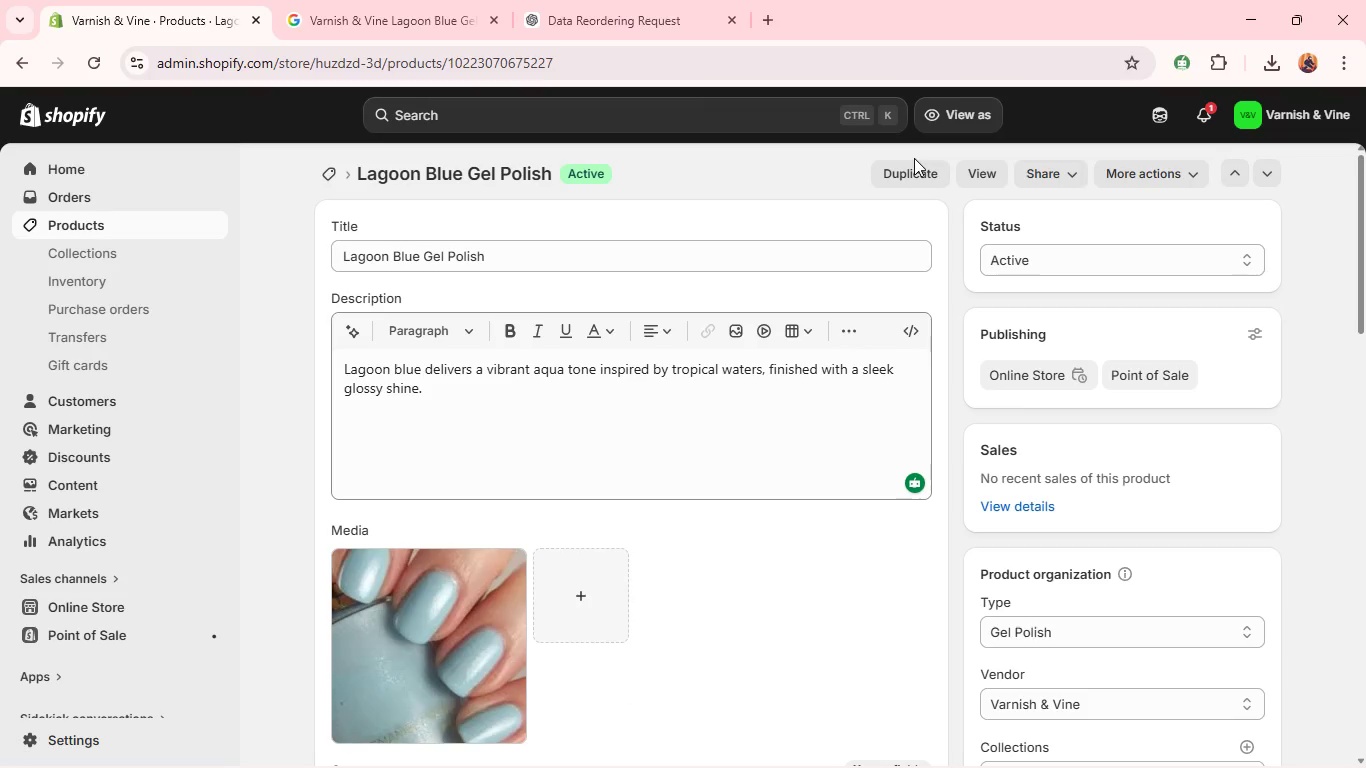 
left_click([897, 164])
 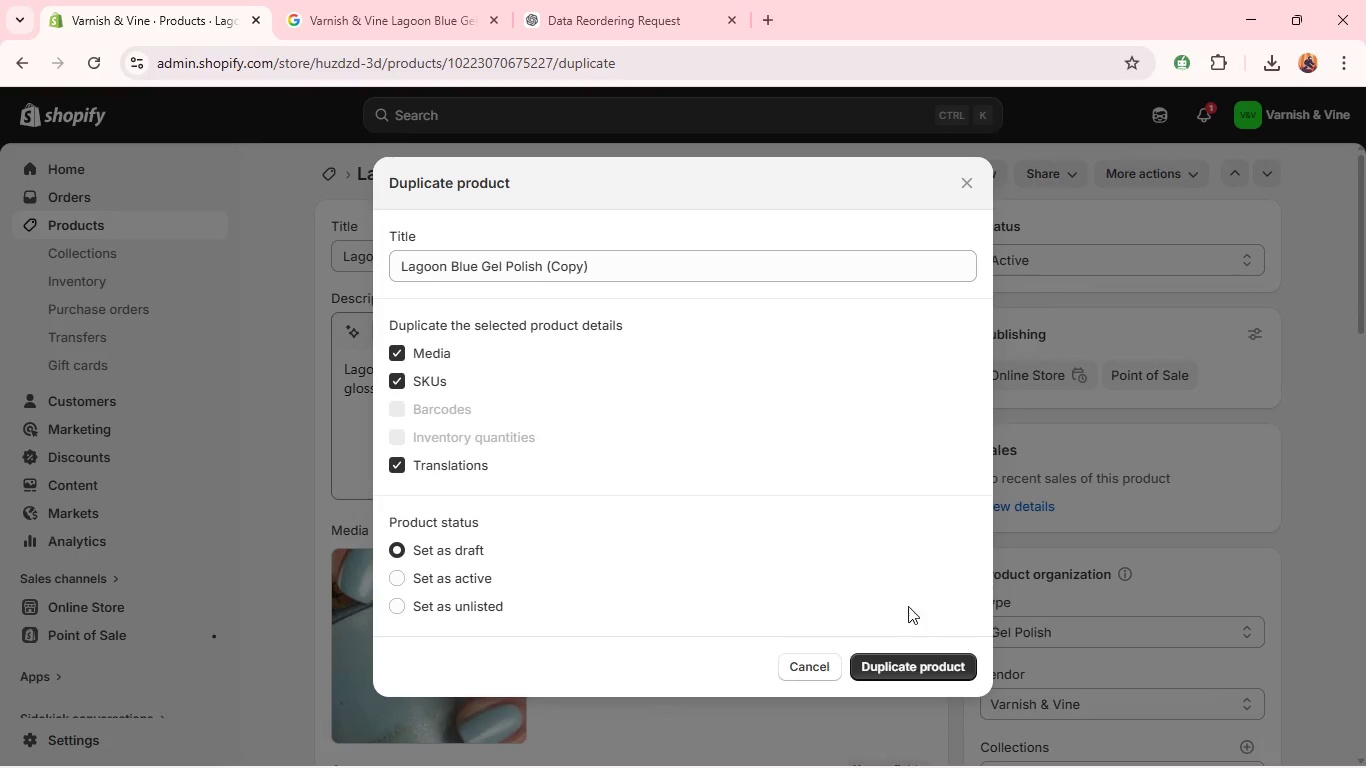 
left_click([880, 673])
 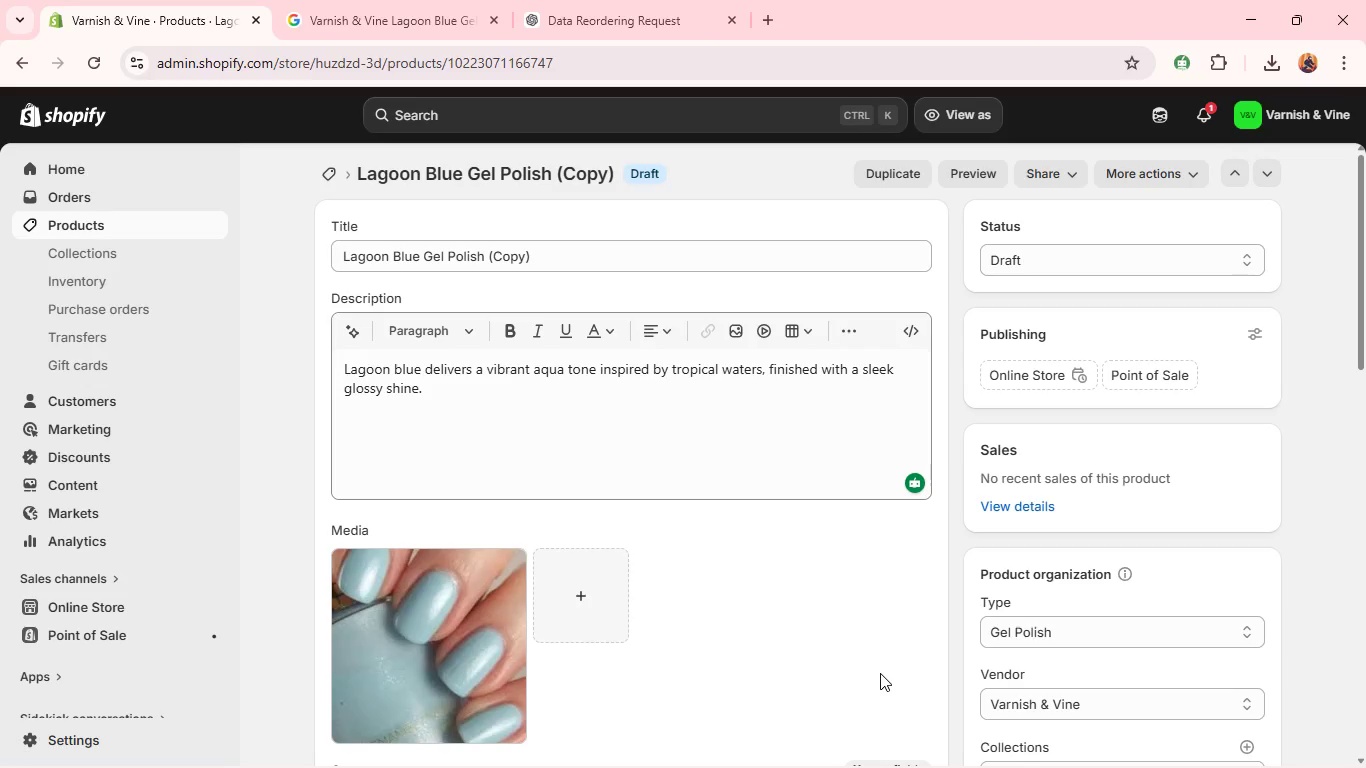 
wait(12.97)
 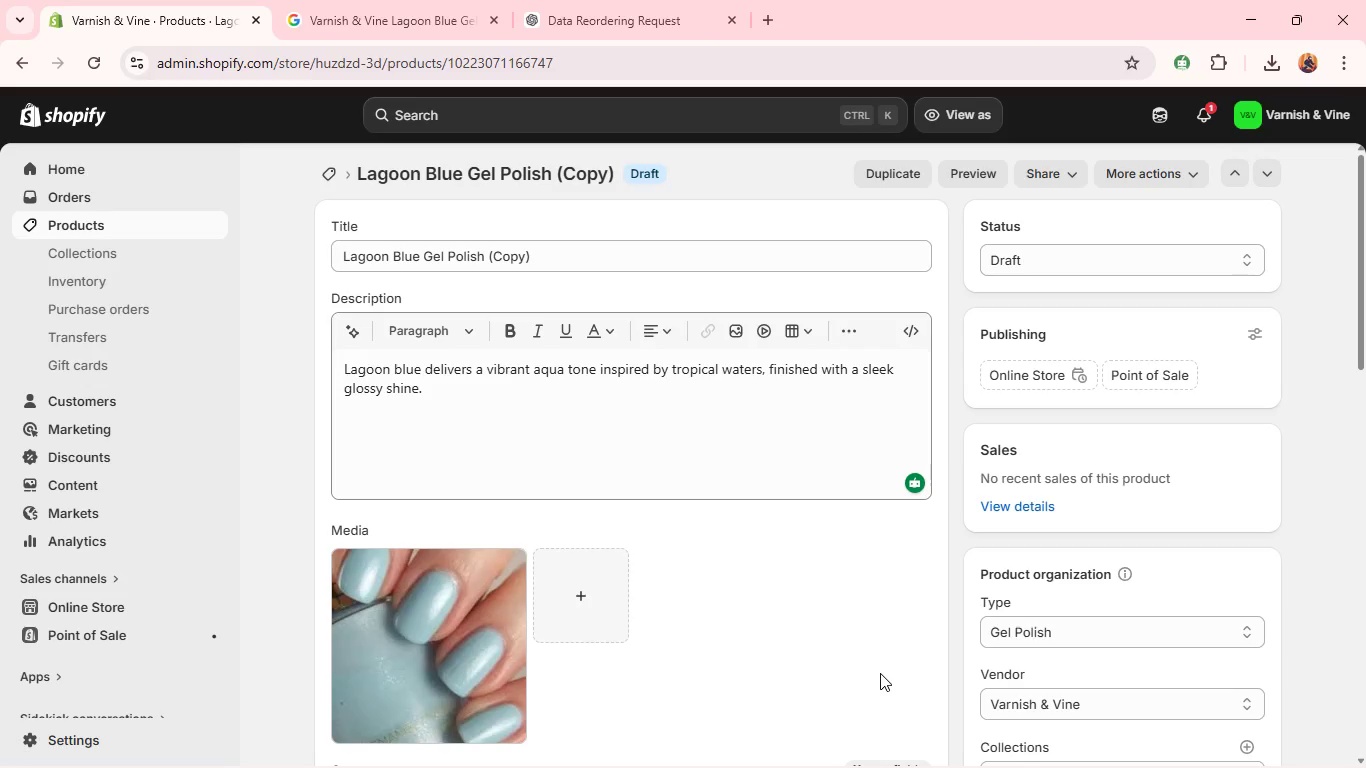 
left_click([191, 226])
 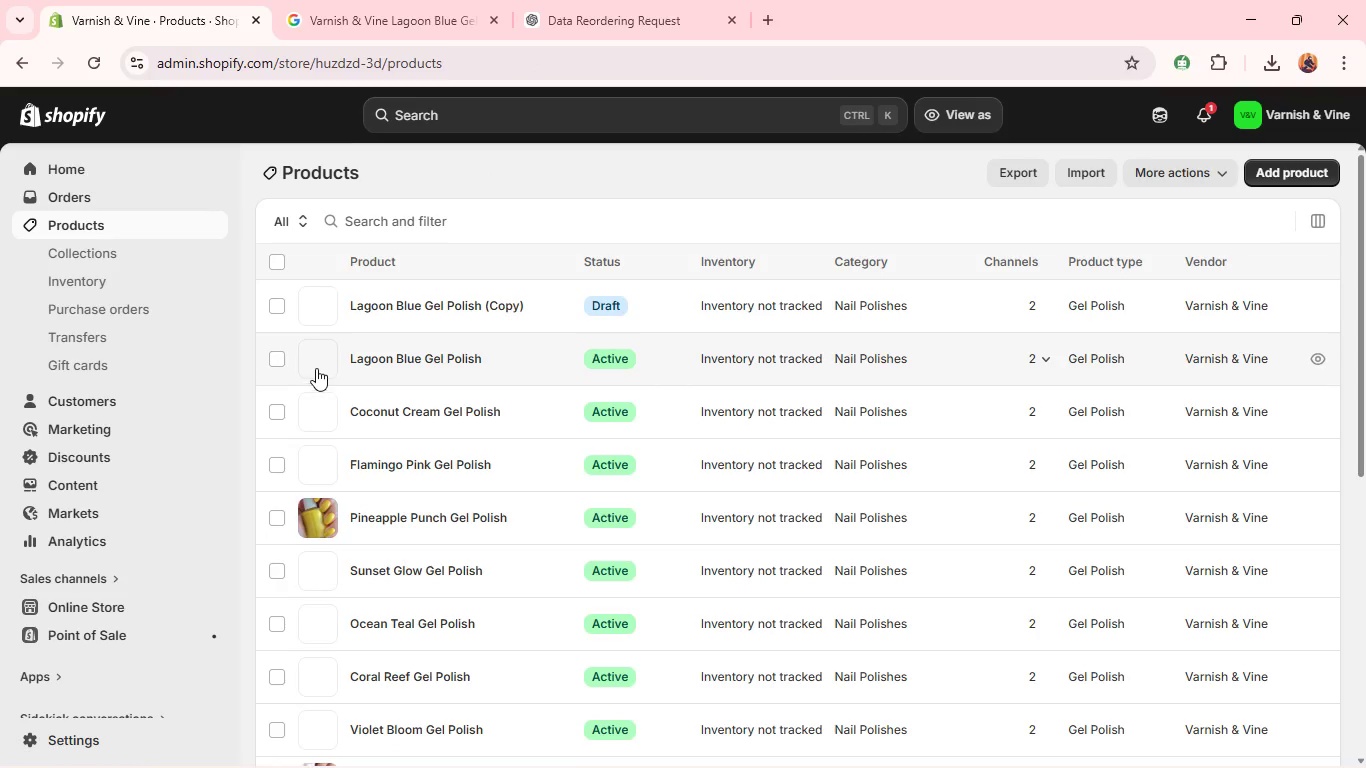 
left_click([322, 365])
 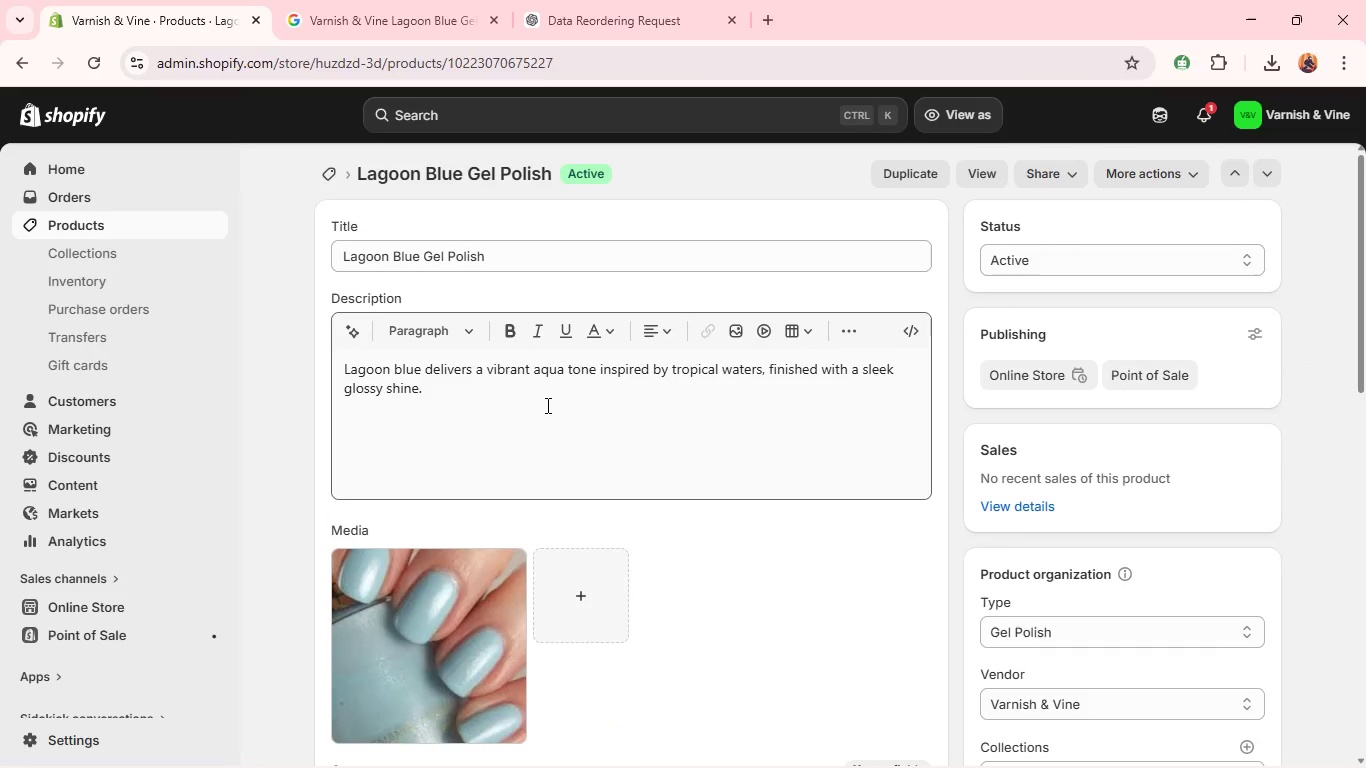 
left_click([668, 412])
 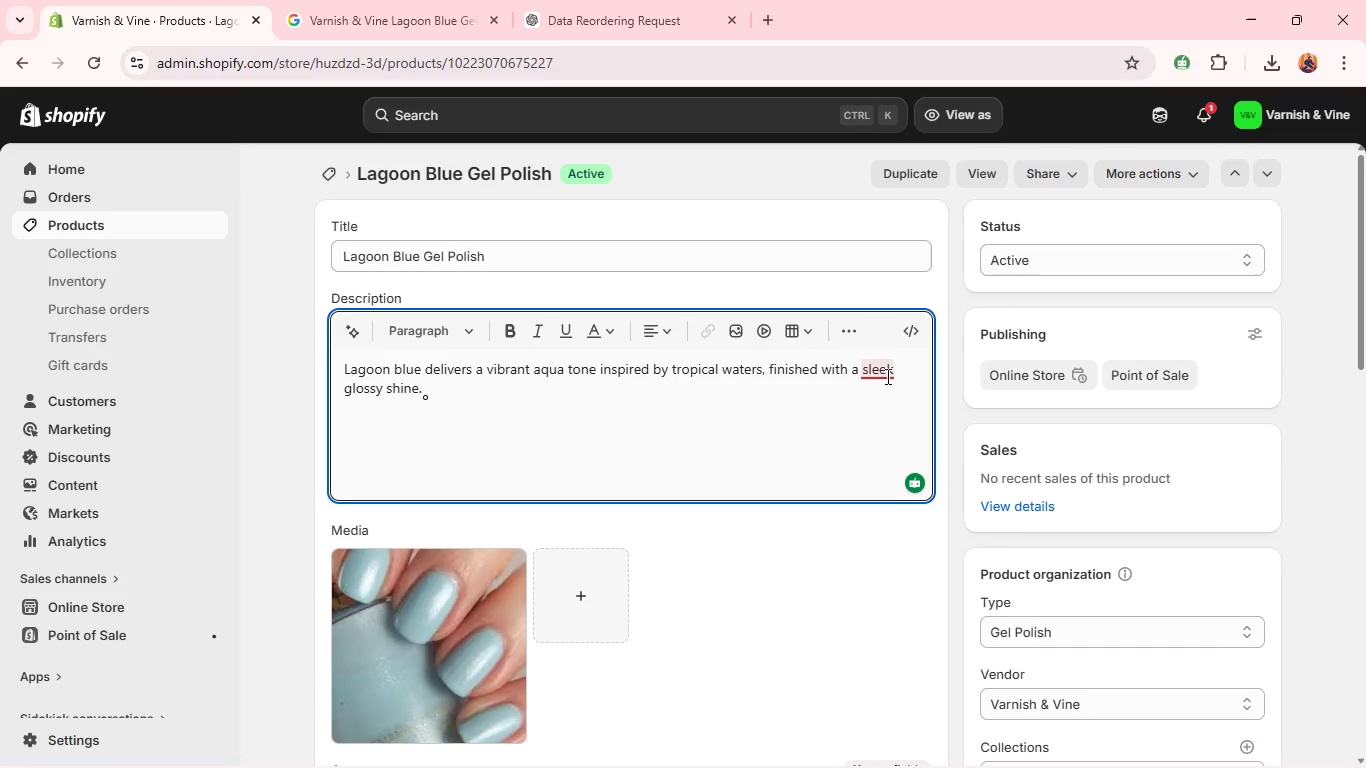 
left_click([885, 375])
 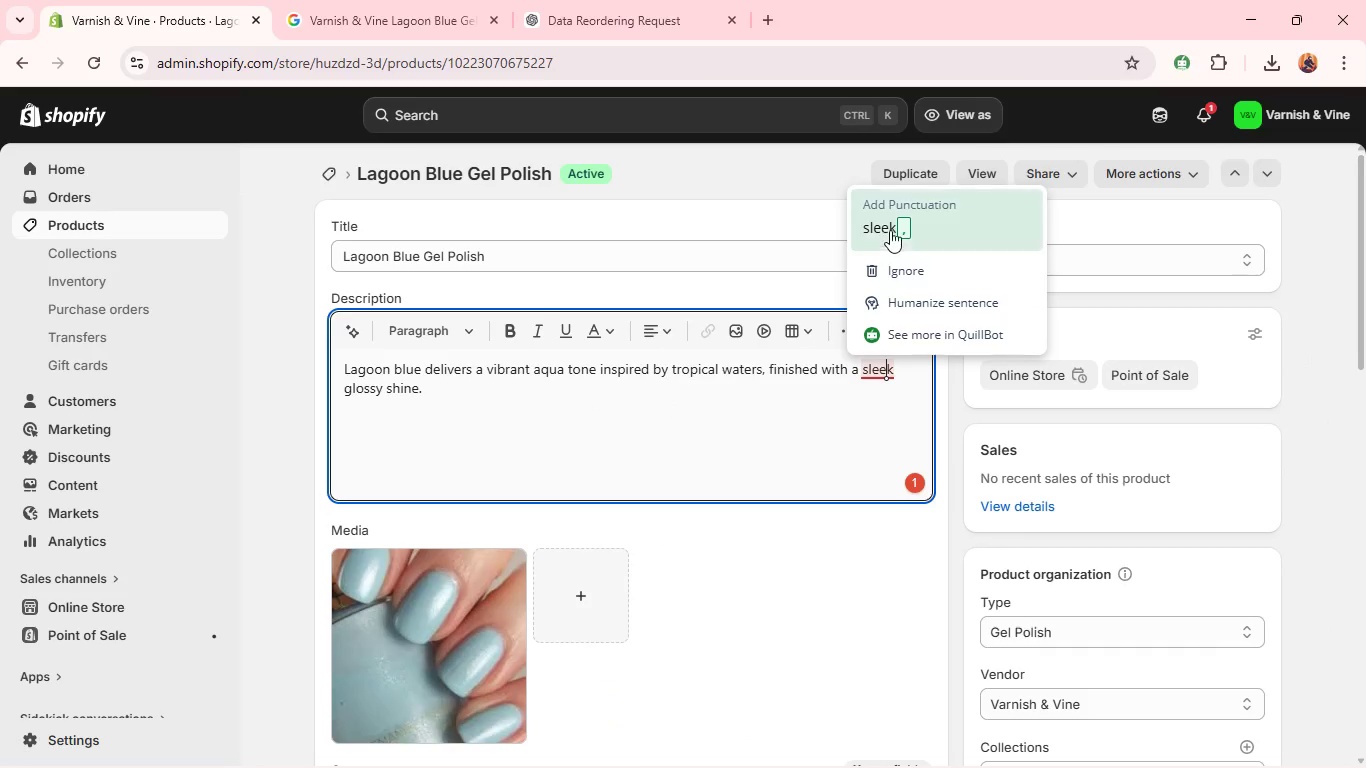 
left_click([892, 228])
 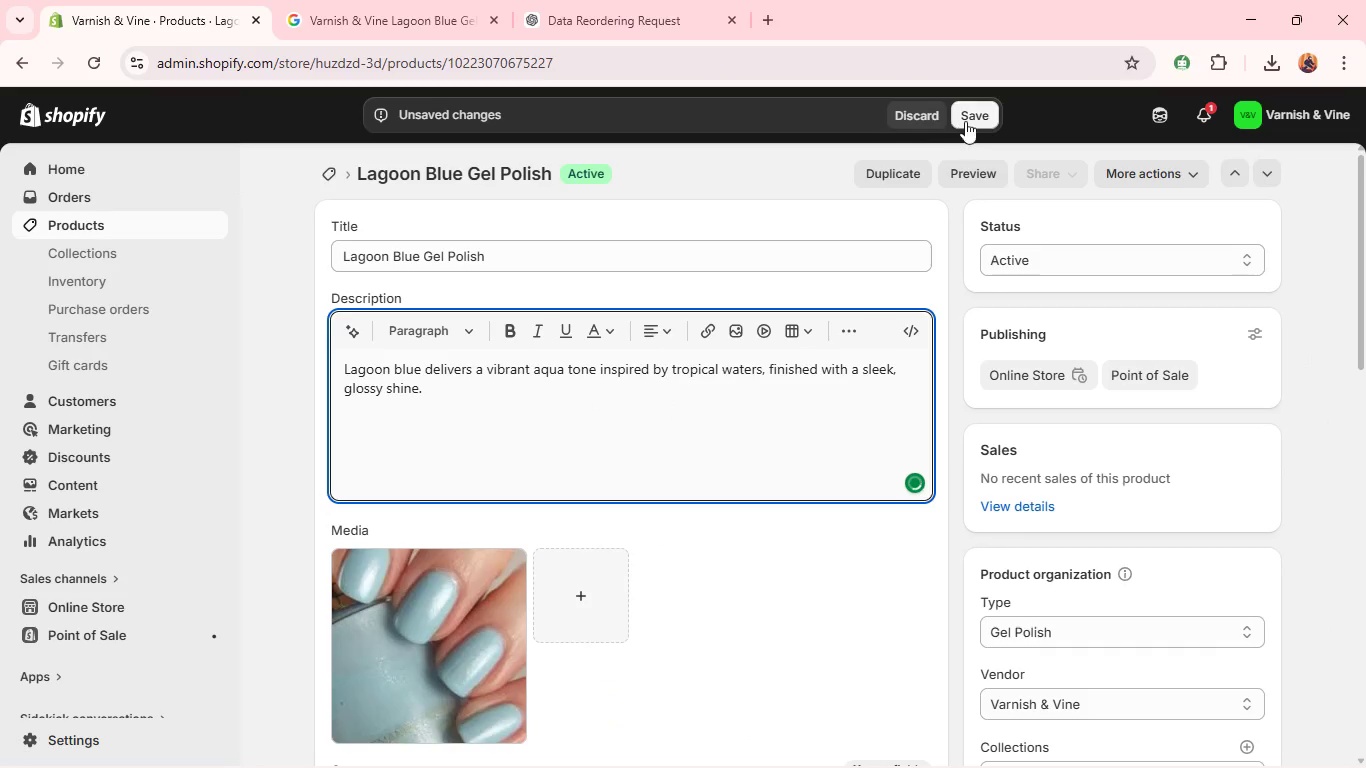 
left_click([974, 109])
 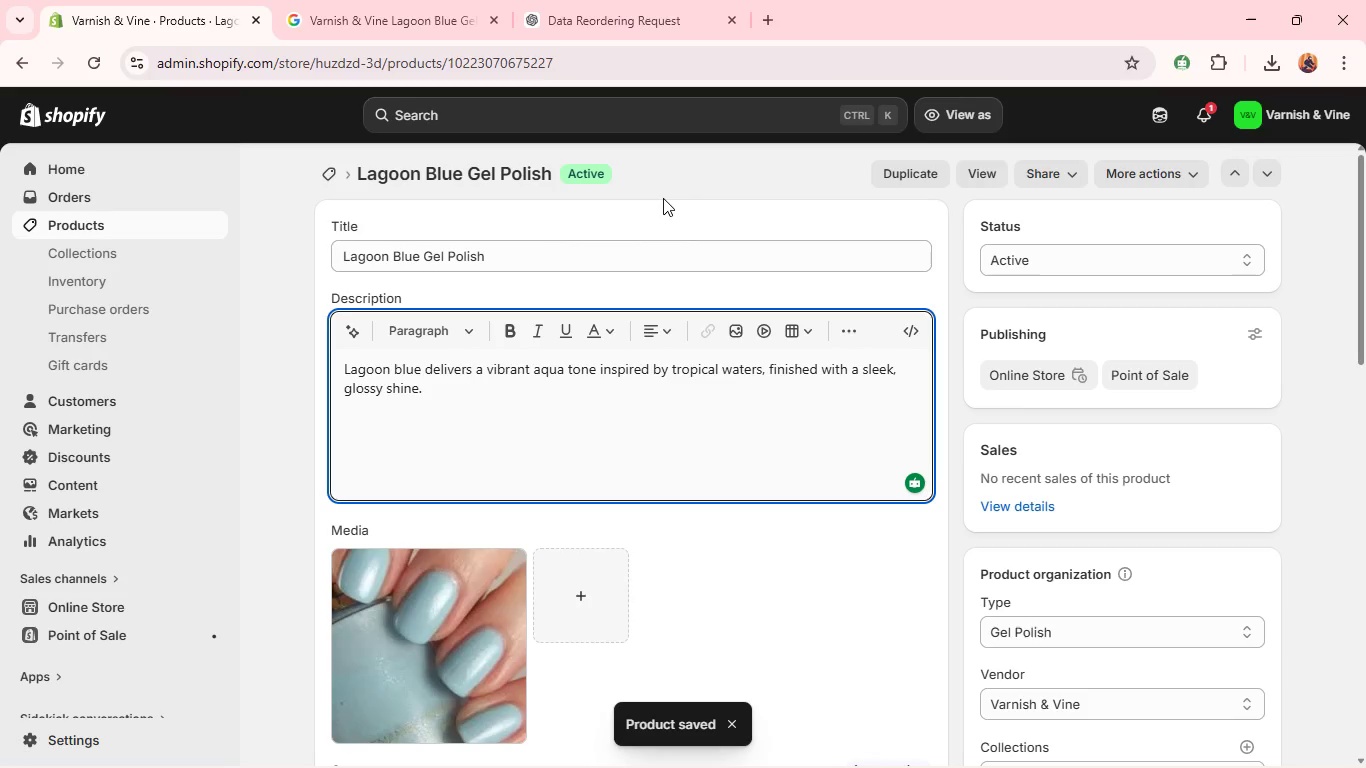 
wait(6.19)
 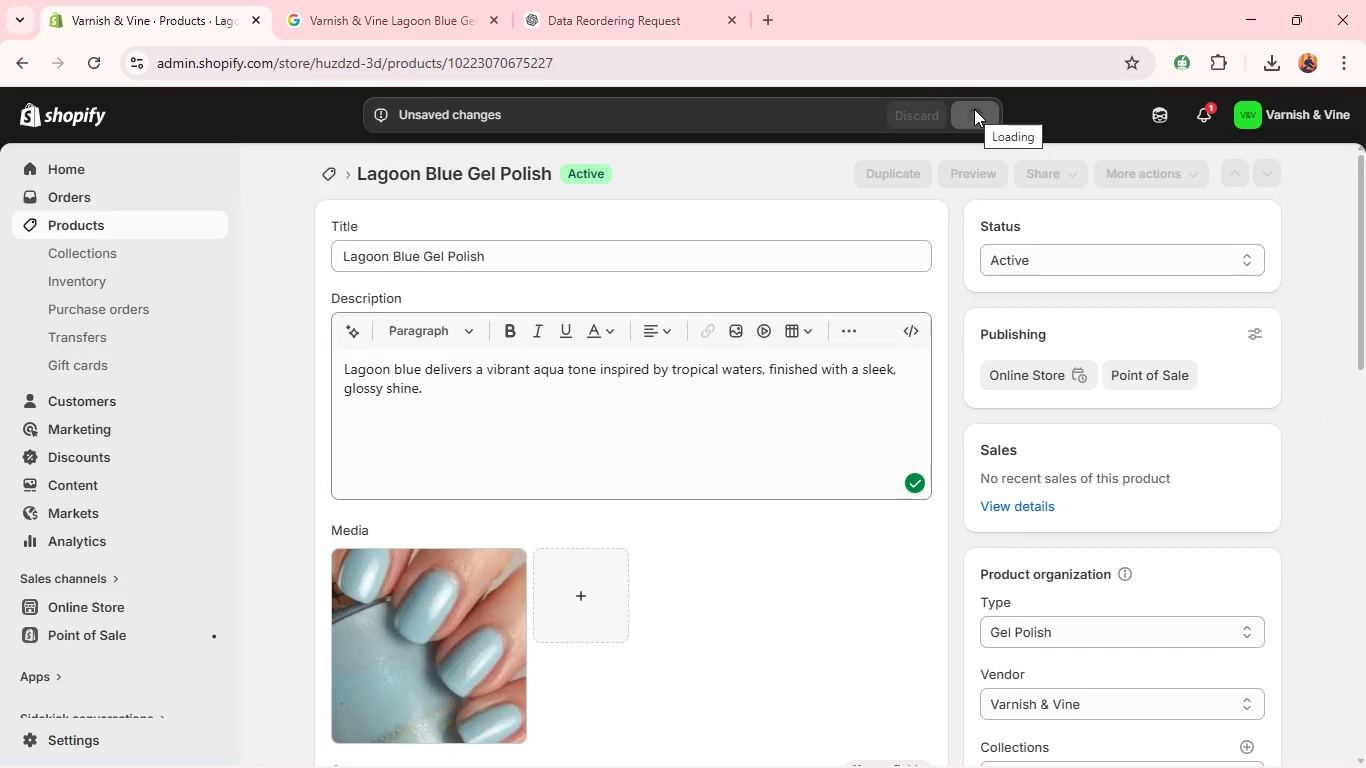 
left_click([69, 229])
 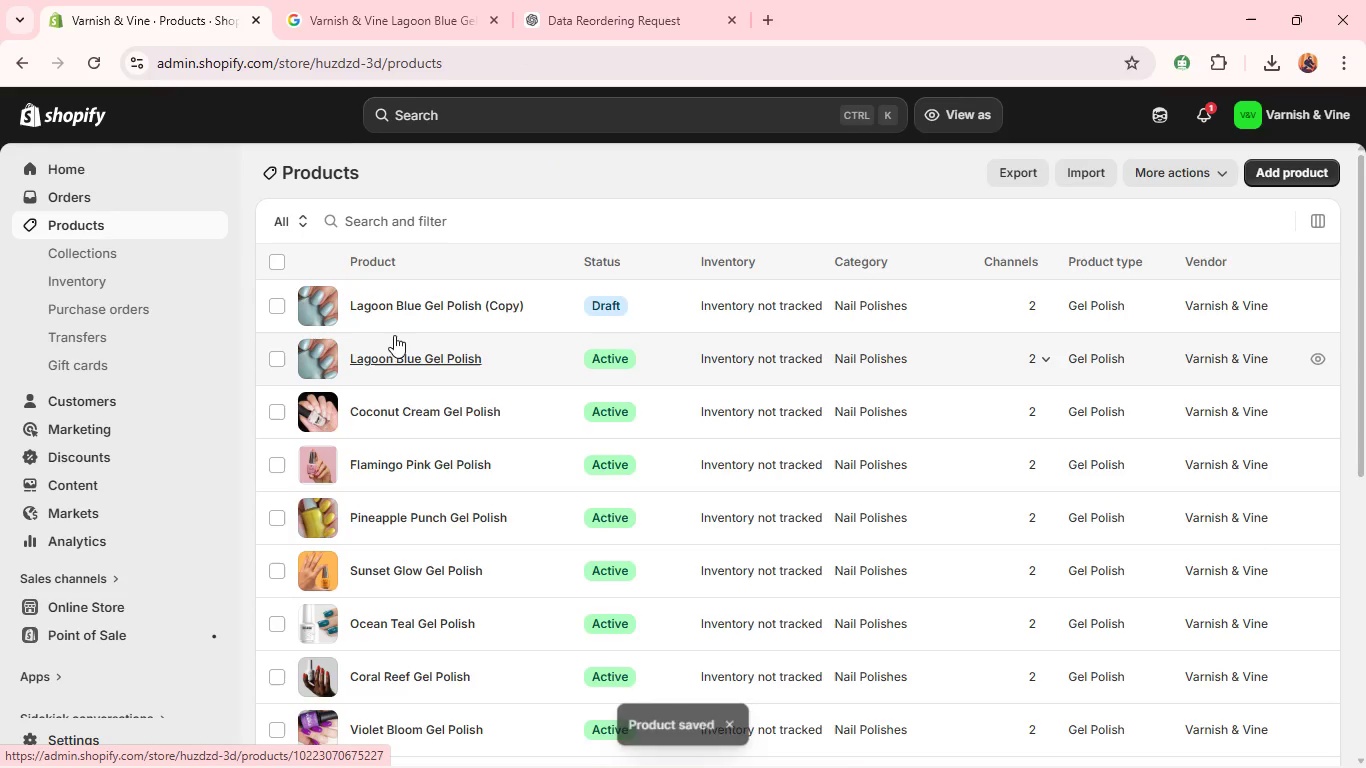 
left_click([413, 307])
 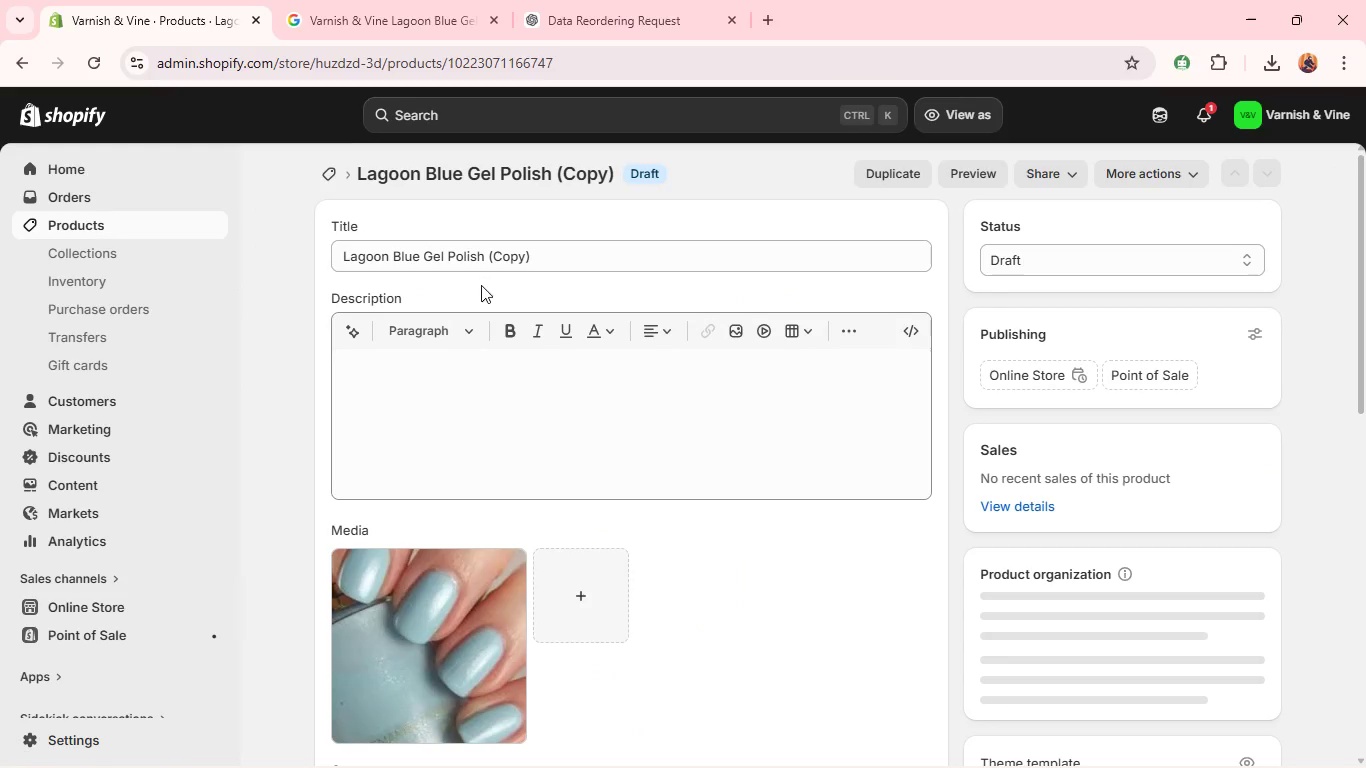 
double_click([487, 264])
 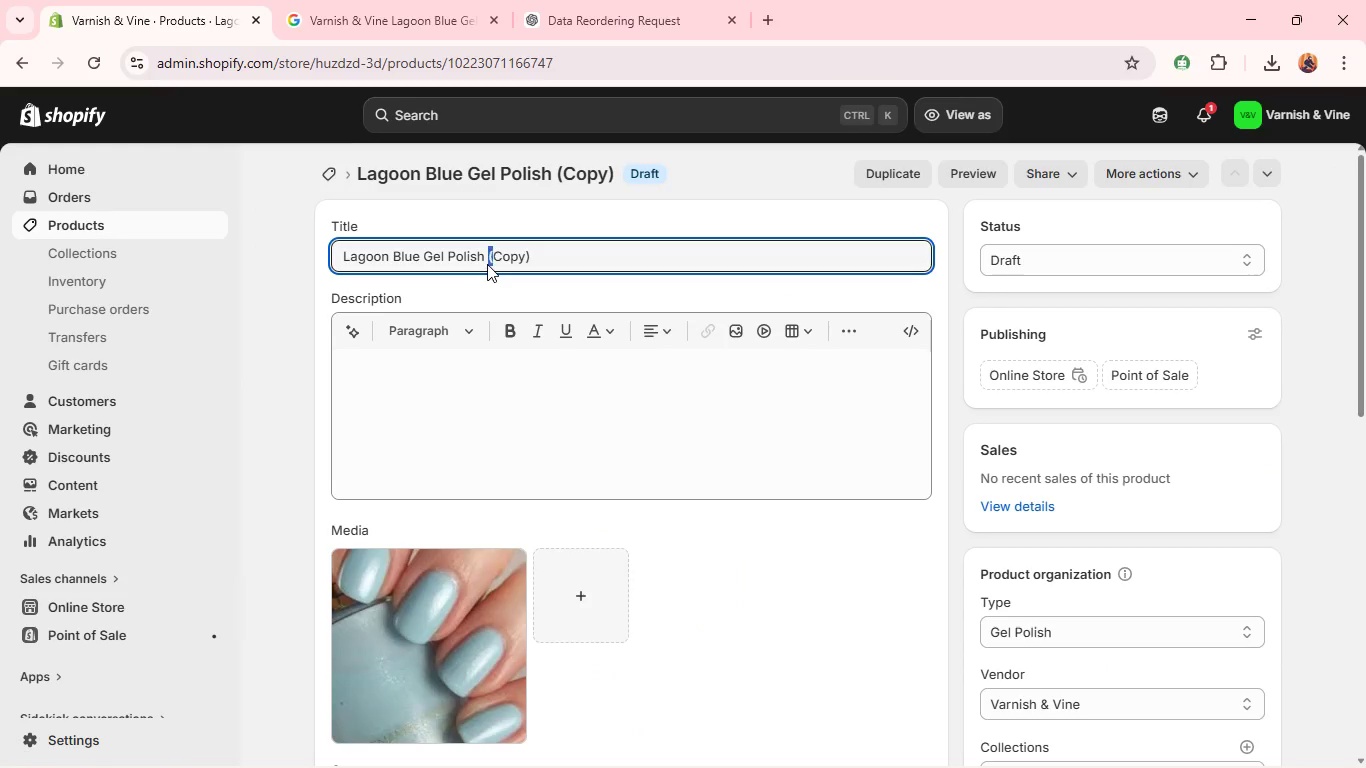 
triple_click([487, 264])
 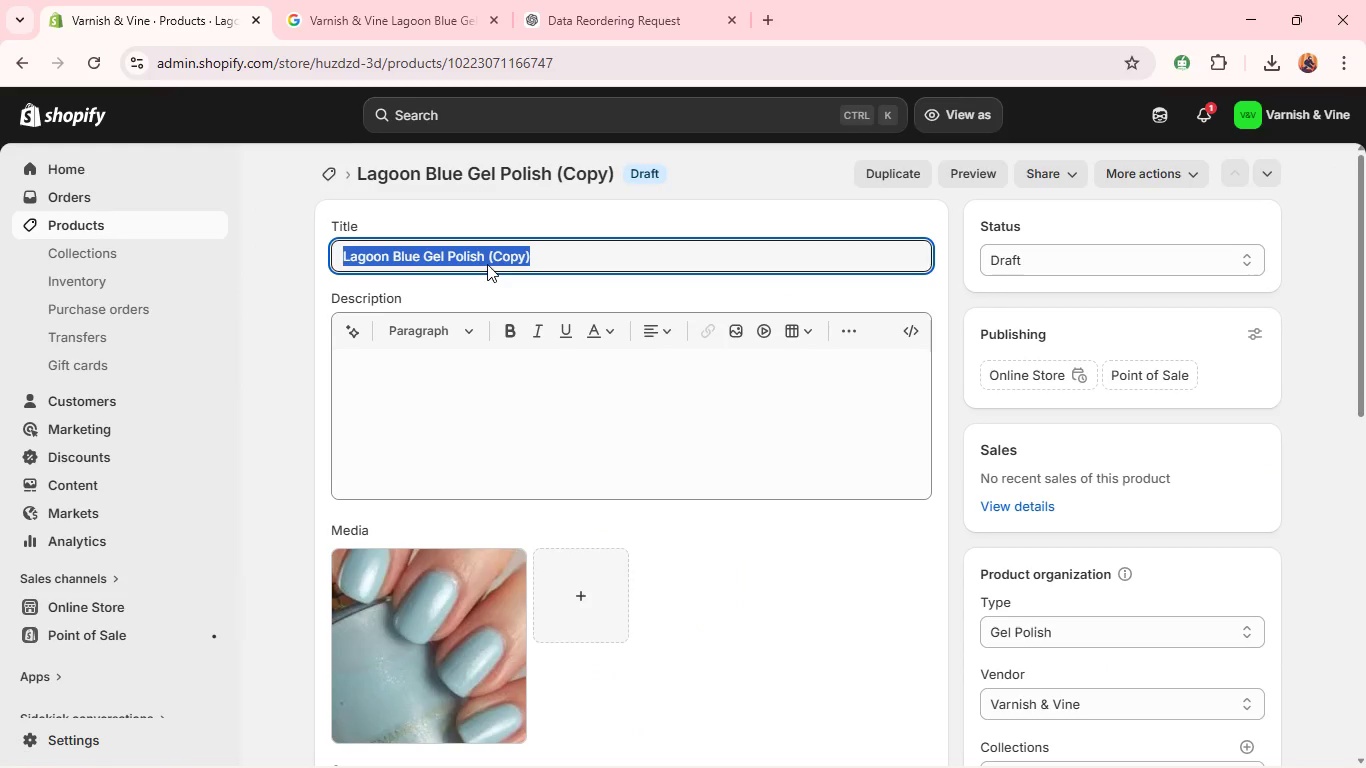 
triple_click([487, 264])
 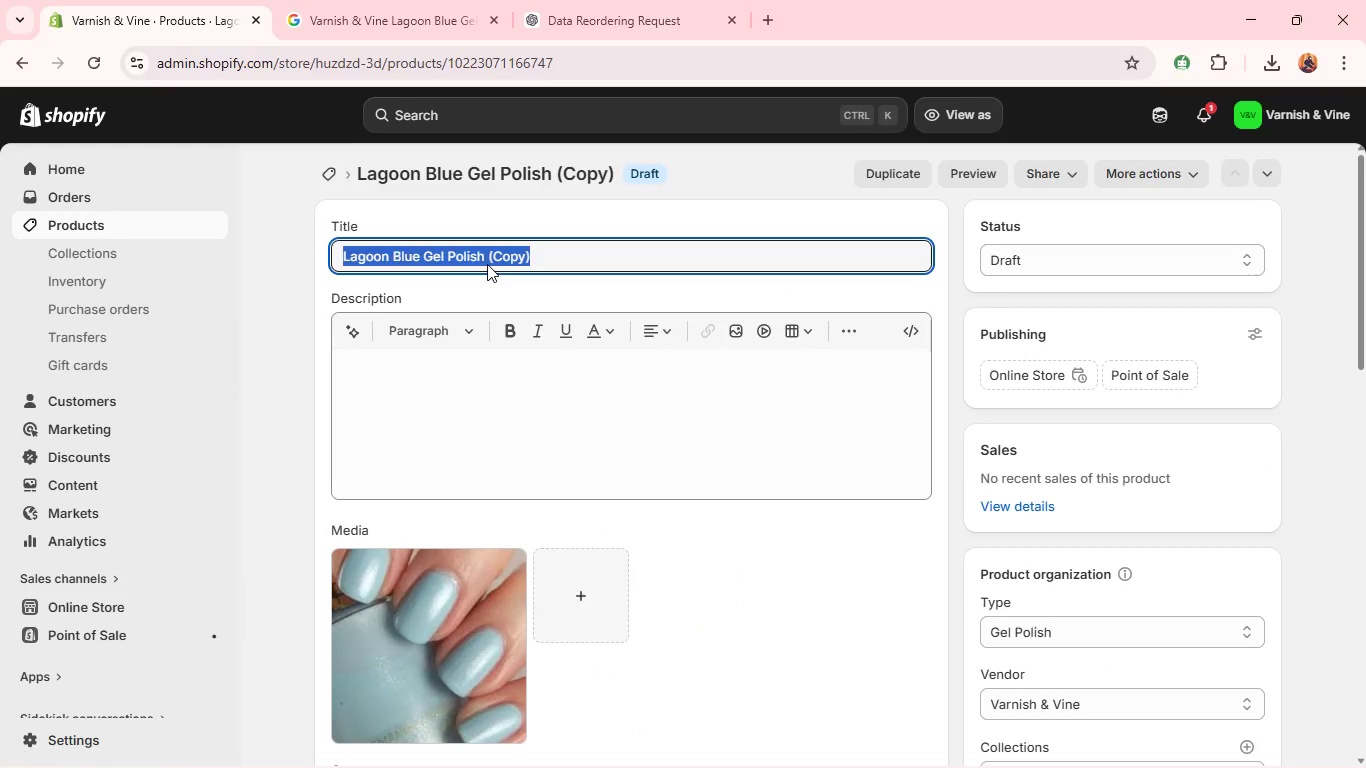 
key(Backspace)
 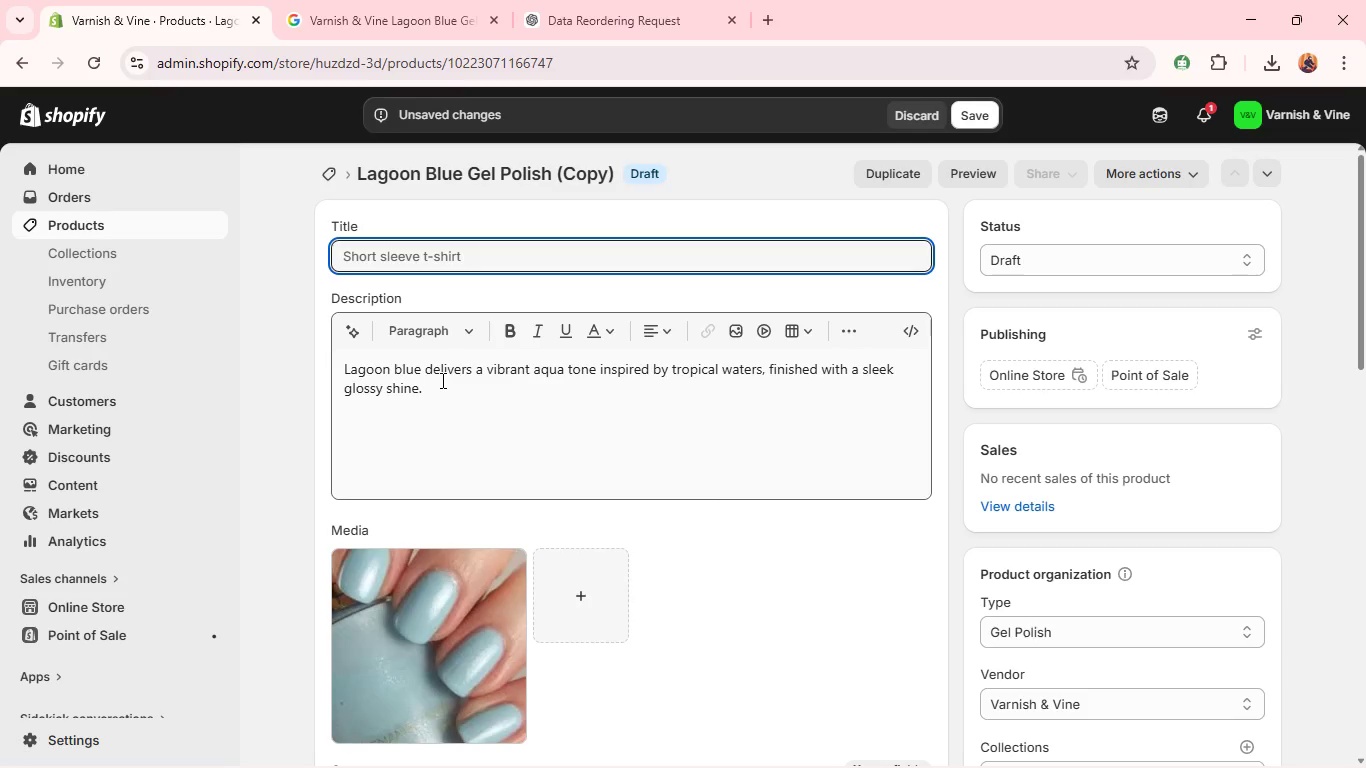 
double_click([441, 380])
 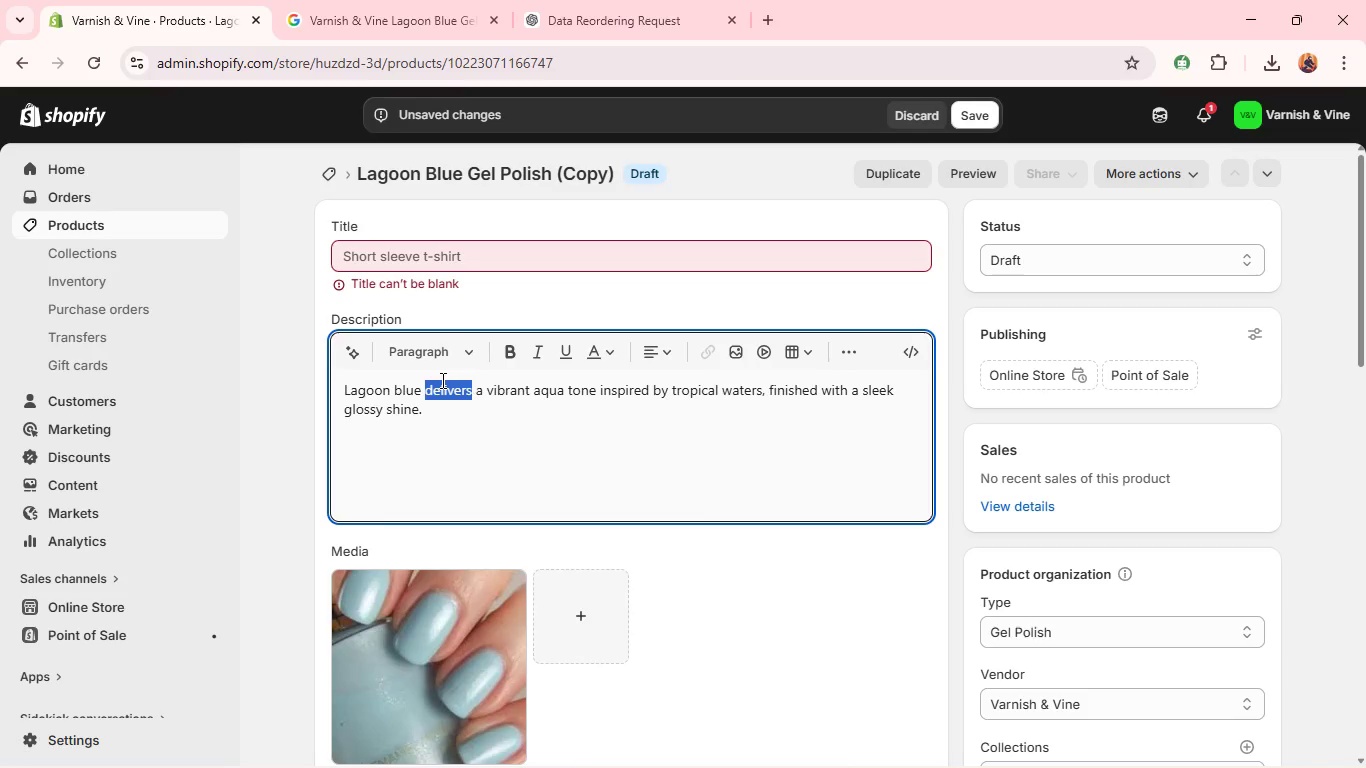 
triple_click([441, 380])
 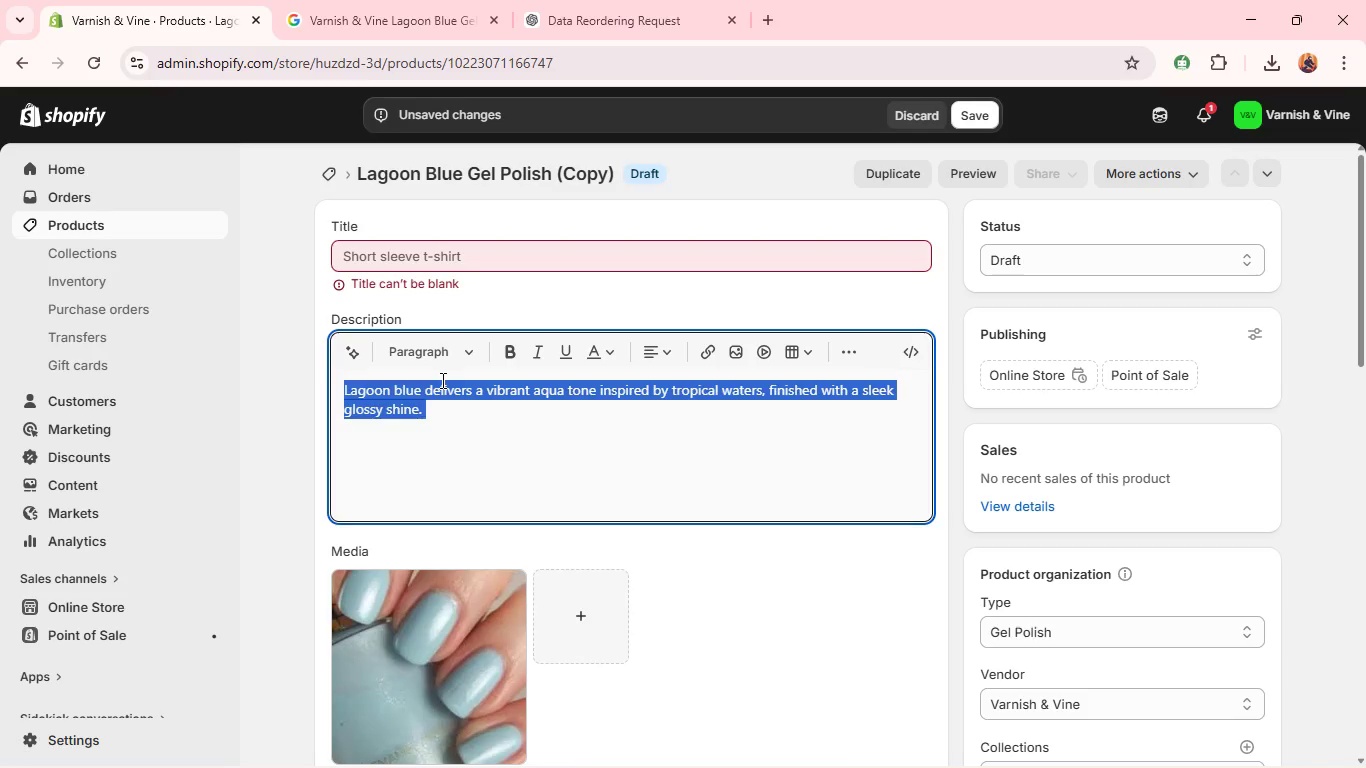 
key(Backspace)
 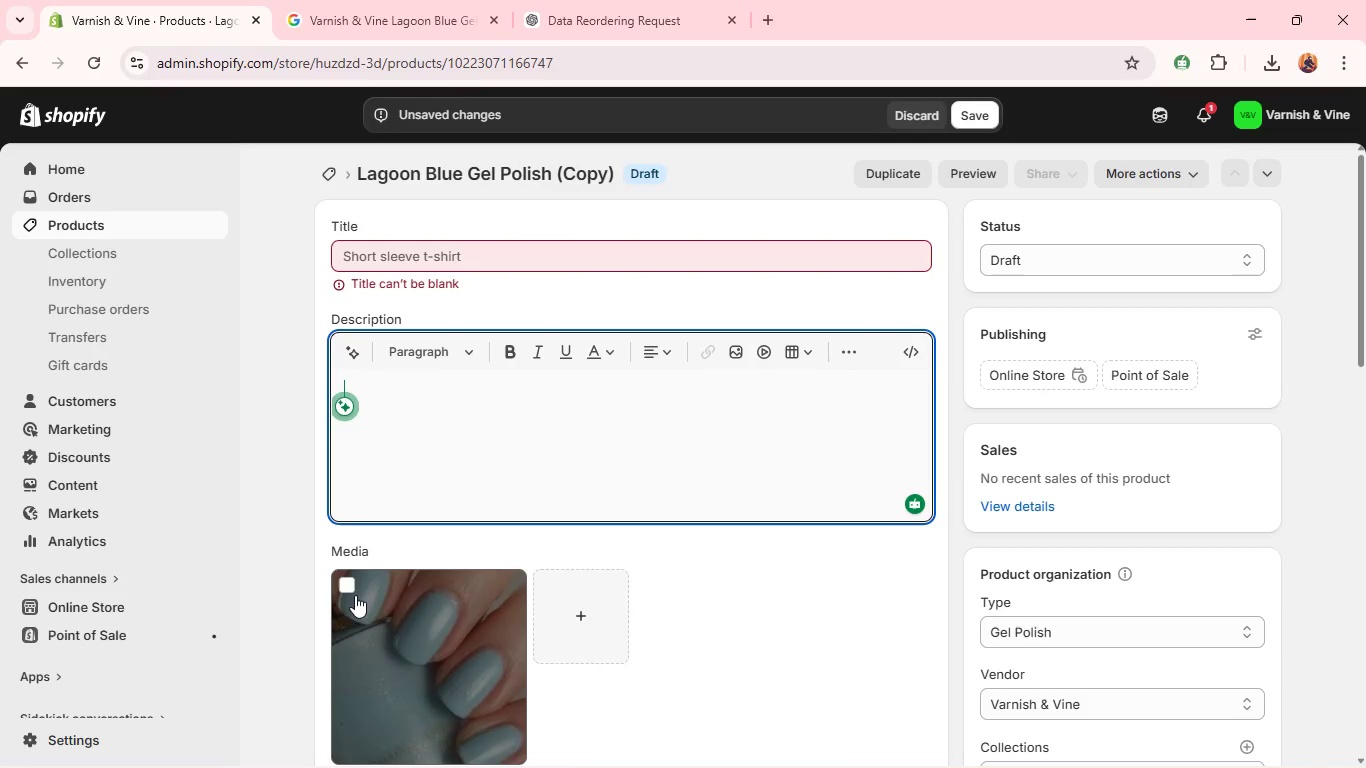 
left_click([348, 585])
 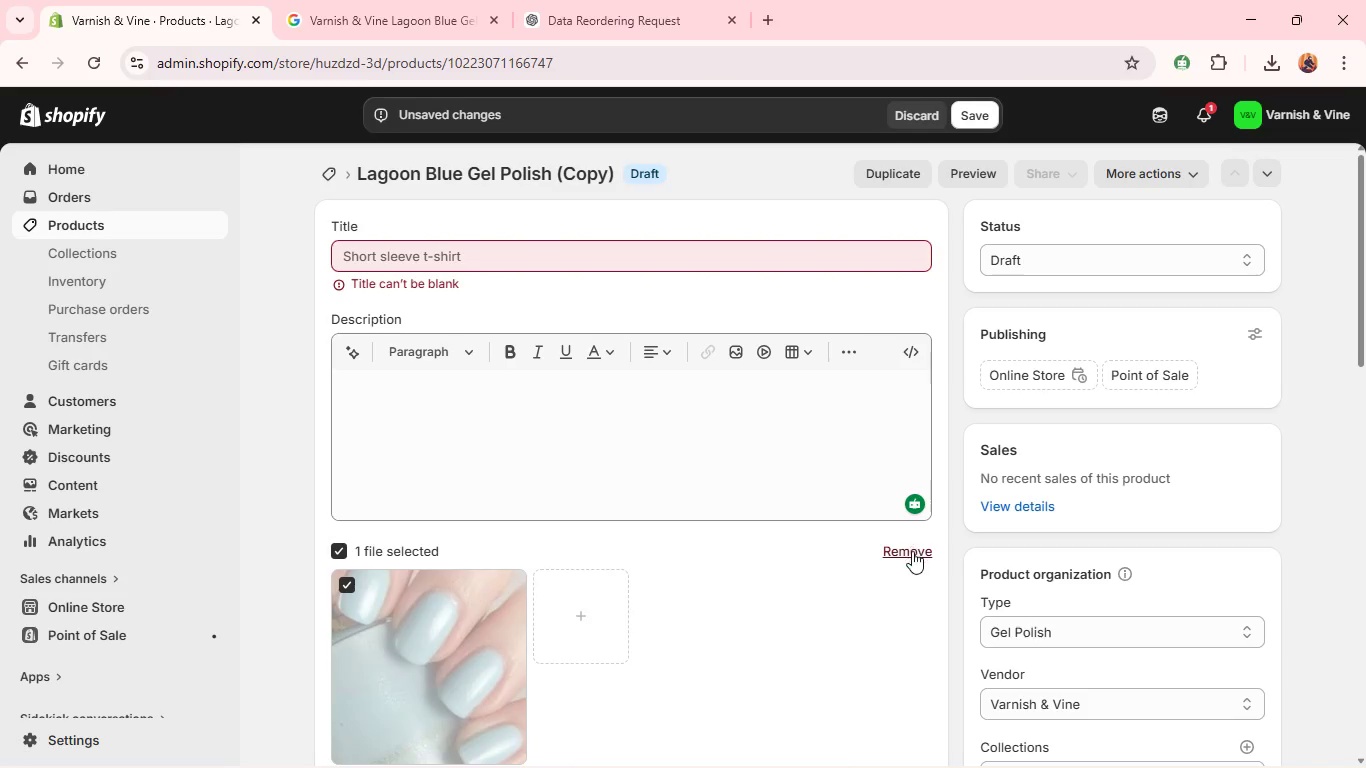 
left_click([911, 559])
 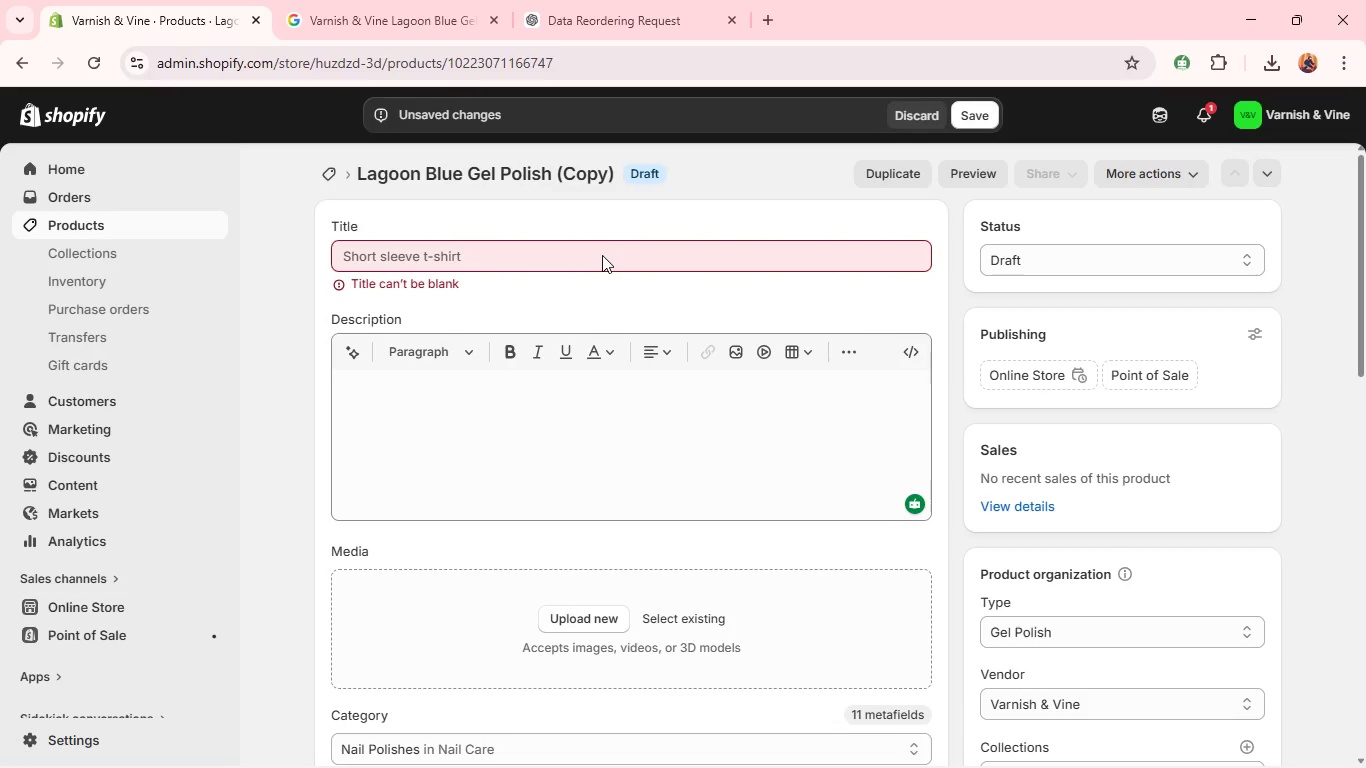 
left_click([602, 255])
 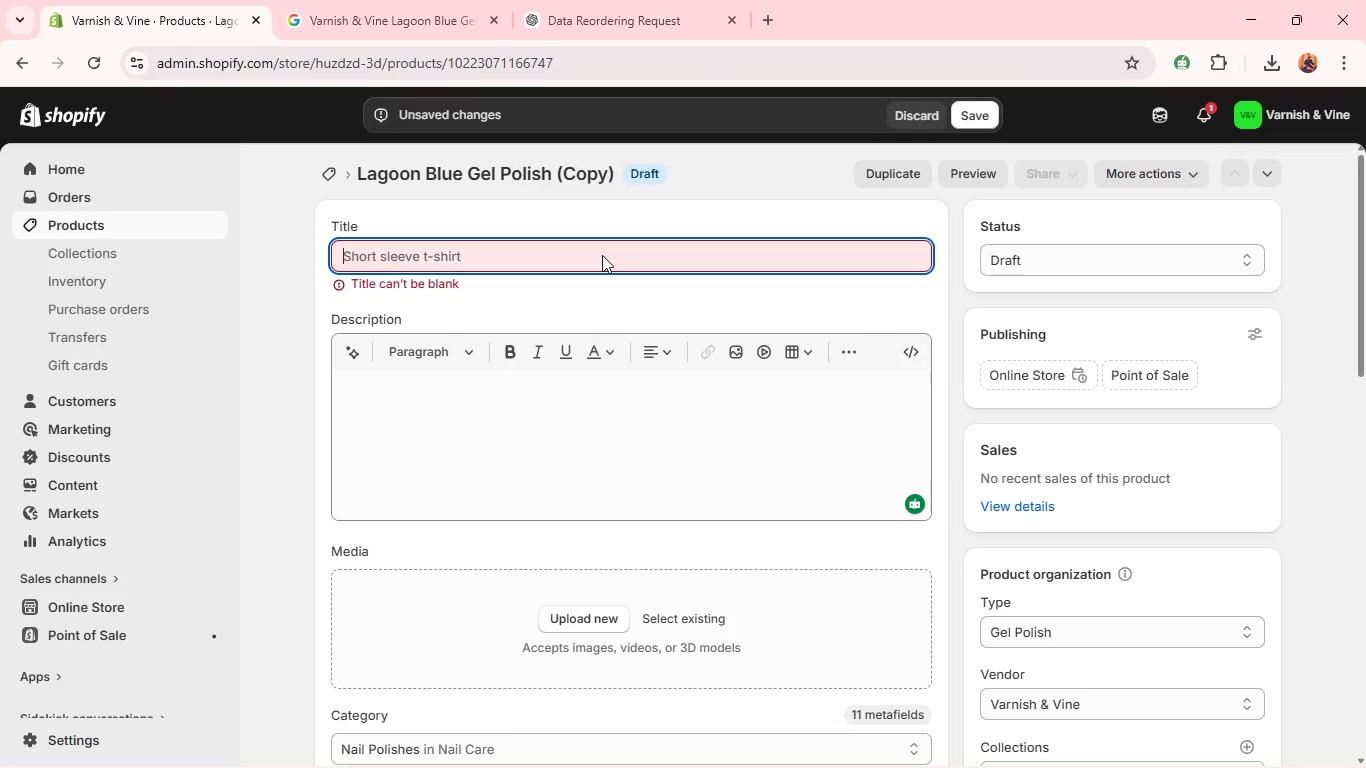 
type(Hibiscus Red Gel Polish)
 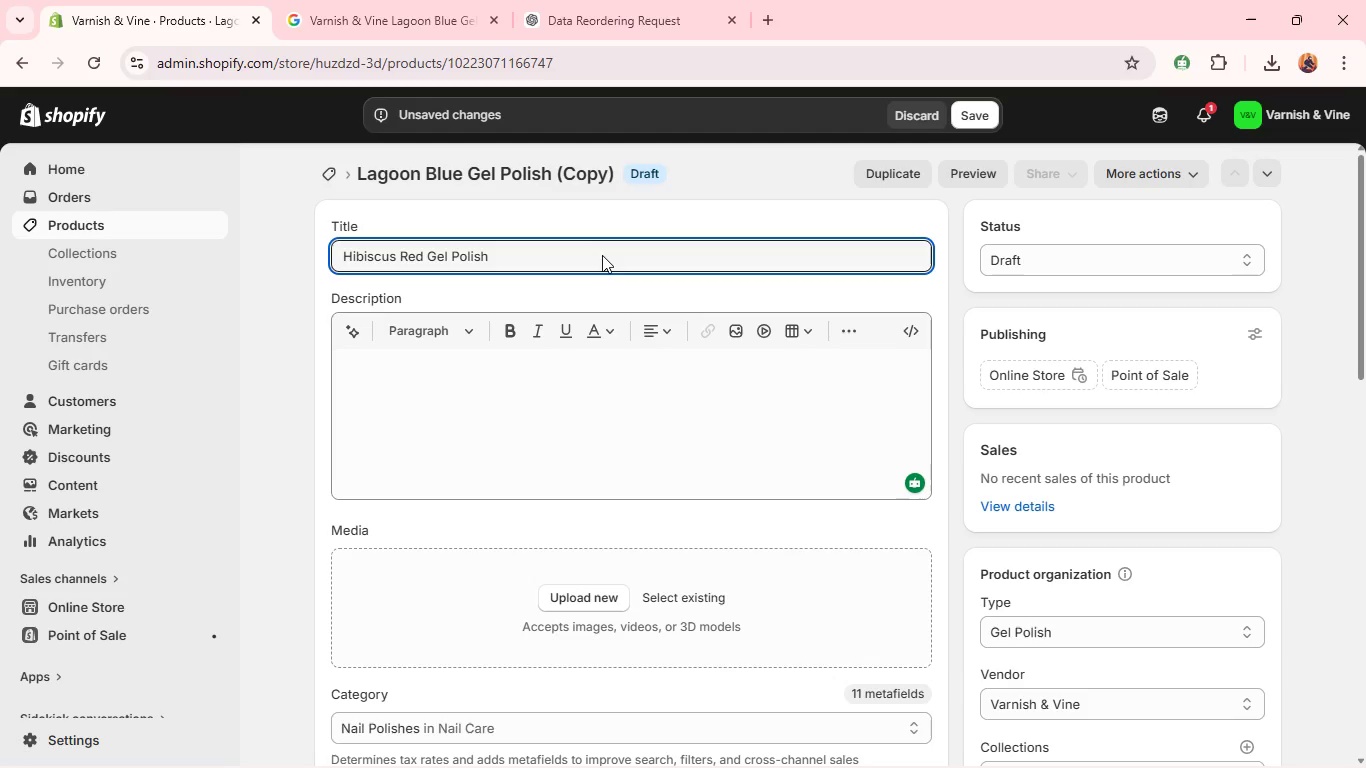 
key(Control+A)
 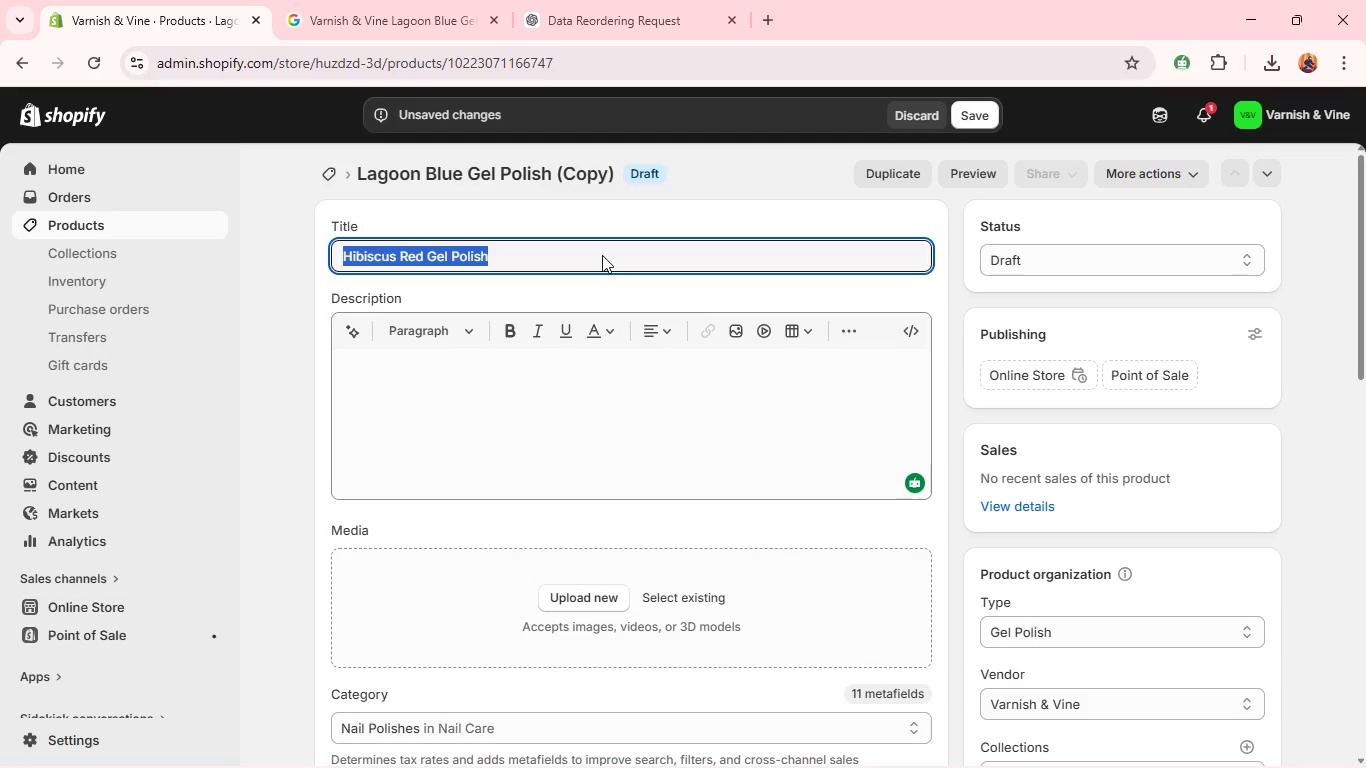 
key(Control+C)
 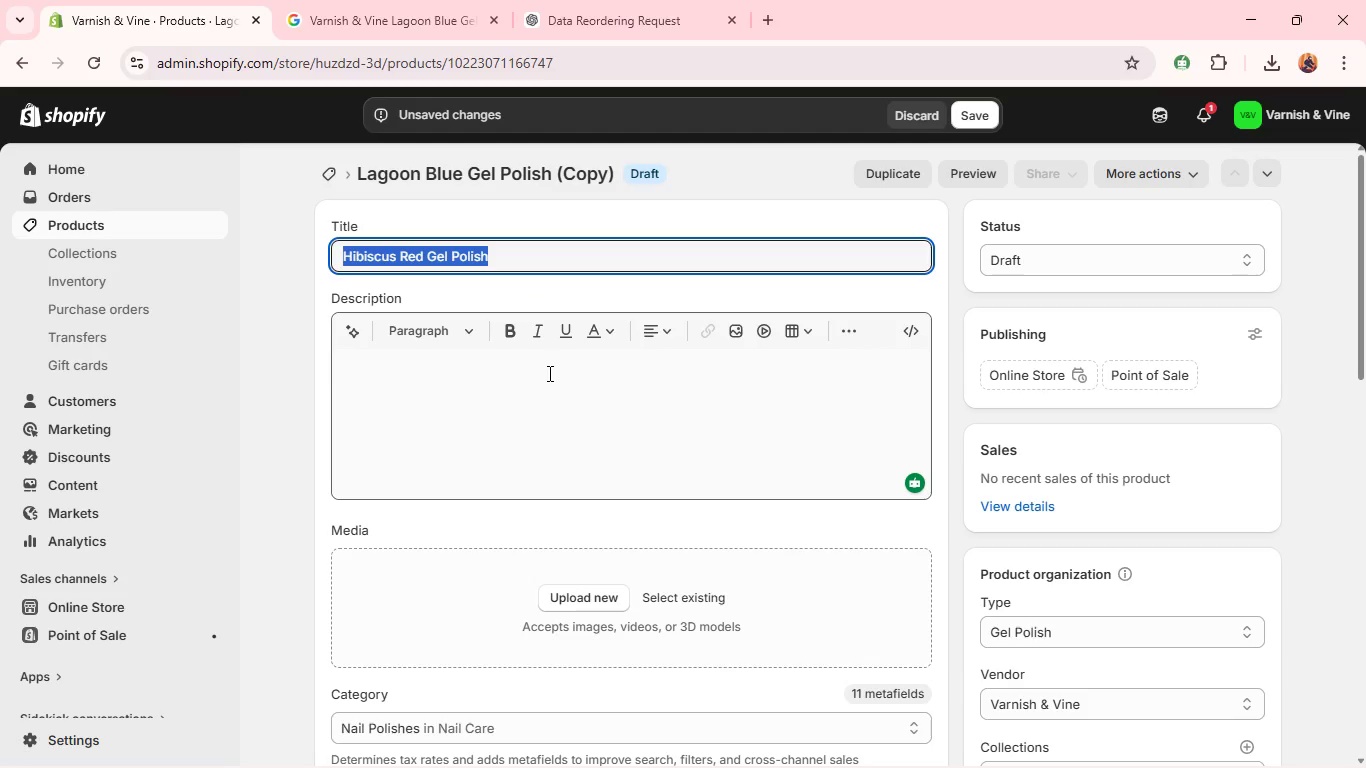 
left_click([548, 373])
 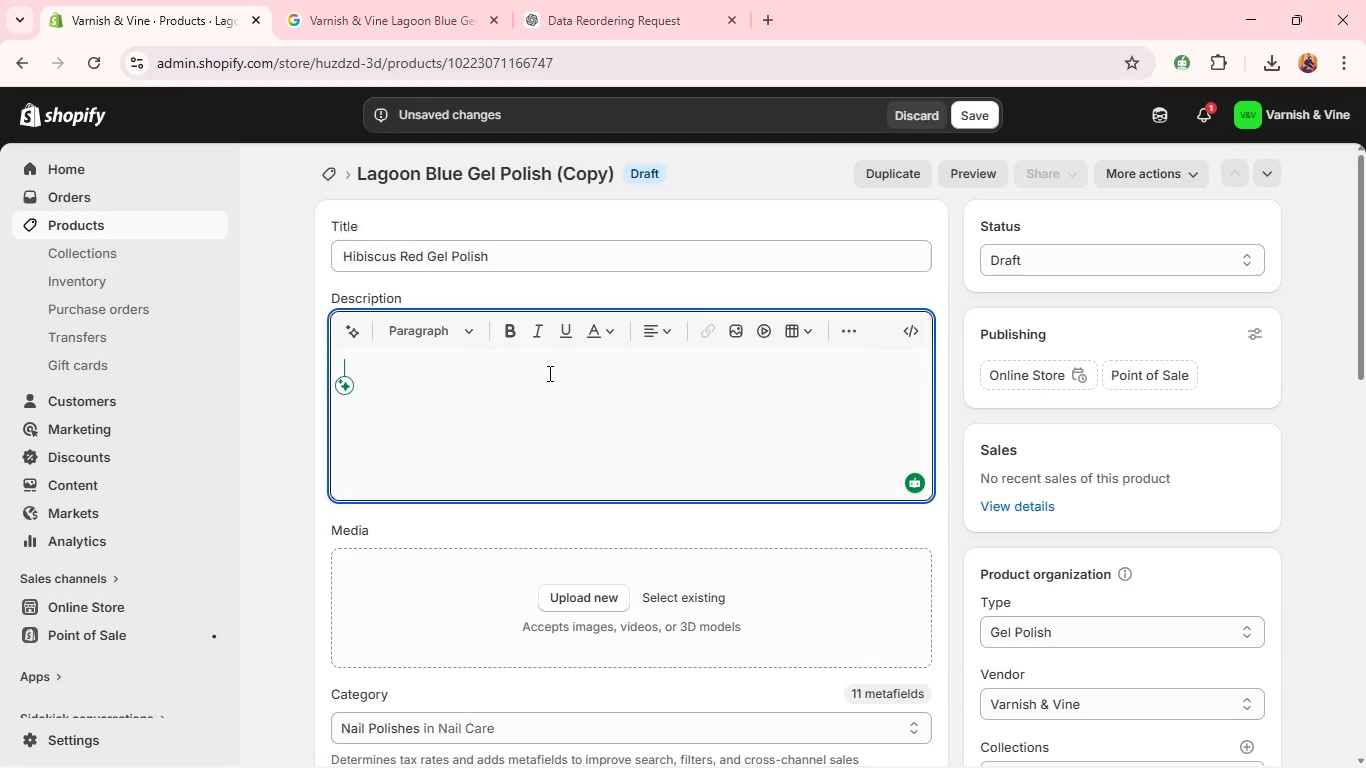 
key(Control+V)
 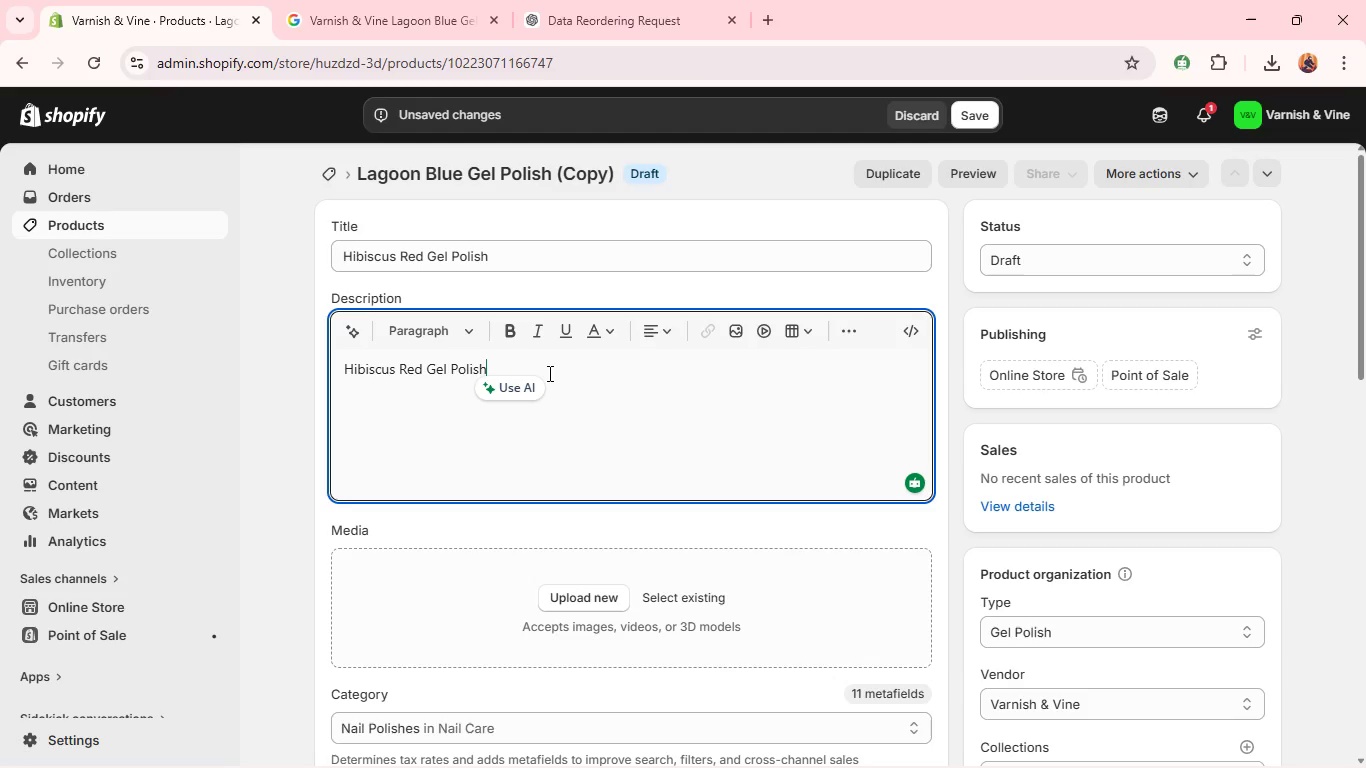 
wait(9.91)
 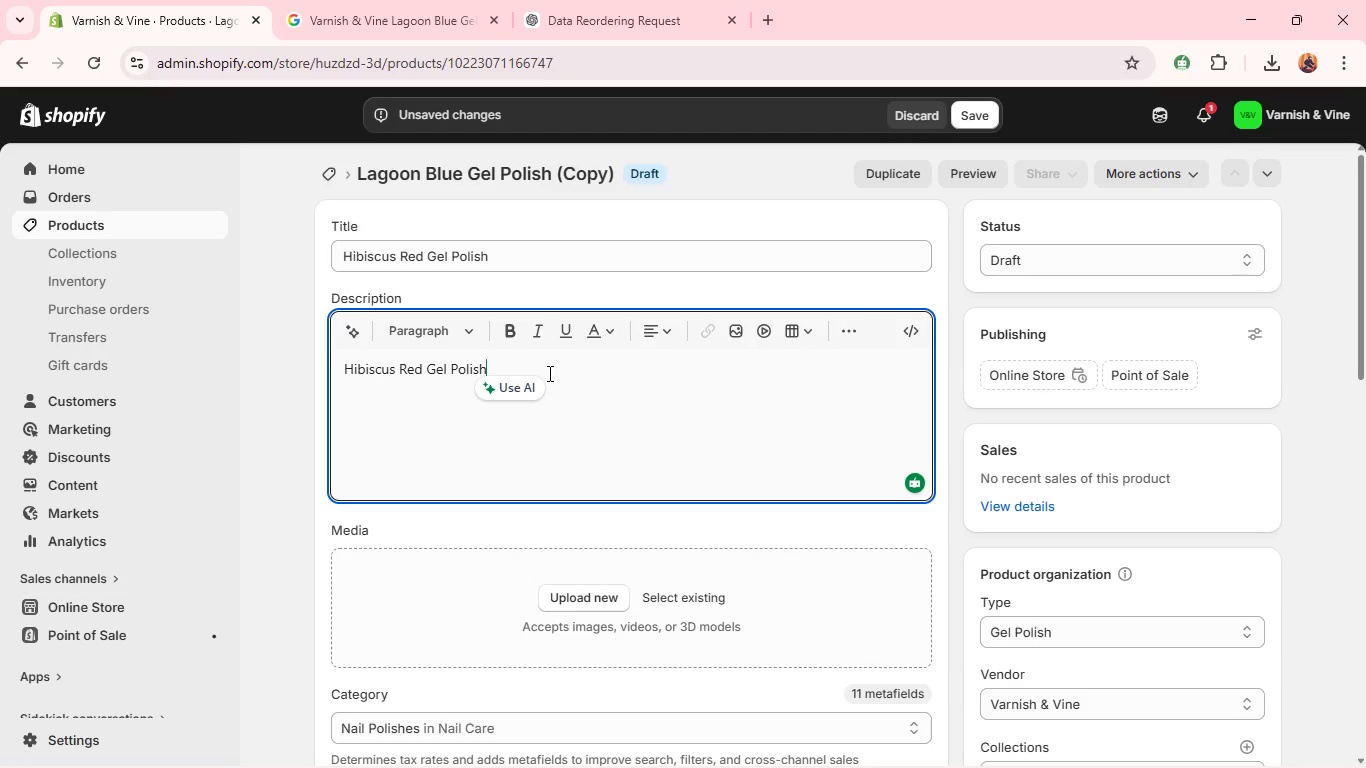 
key(Control+A)
 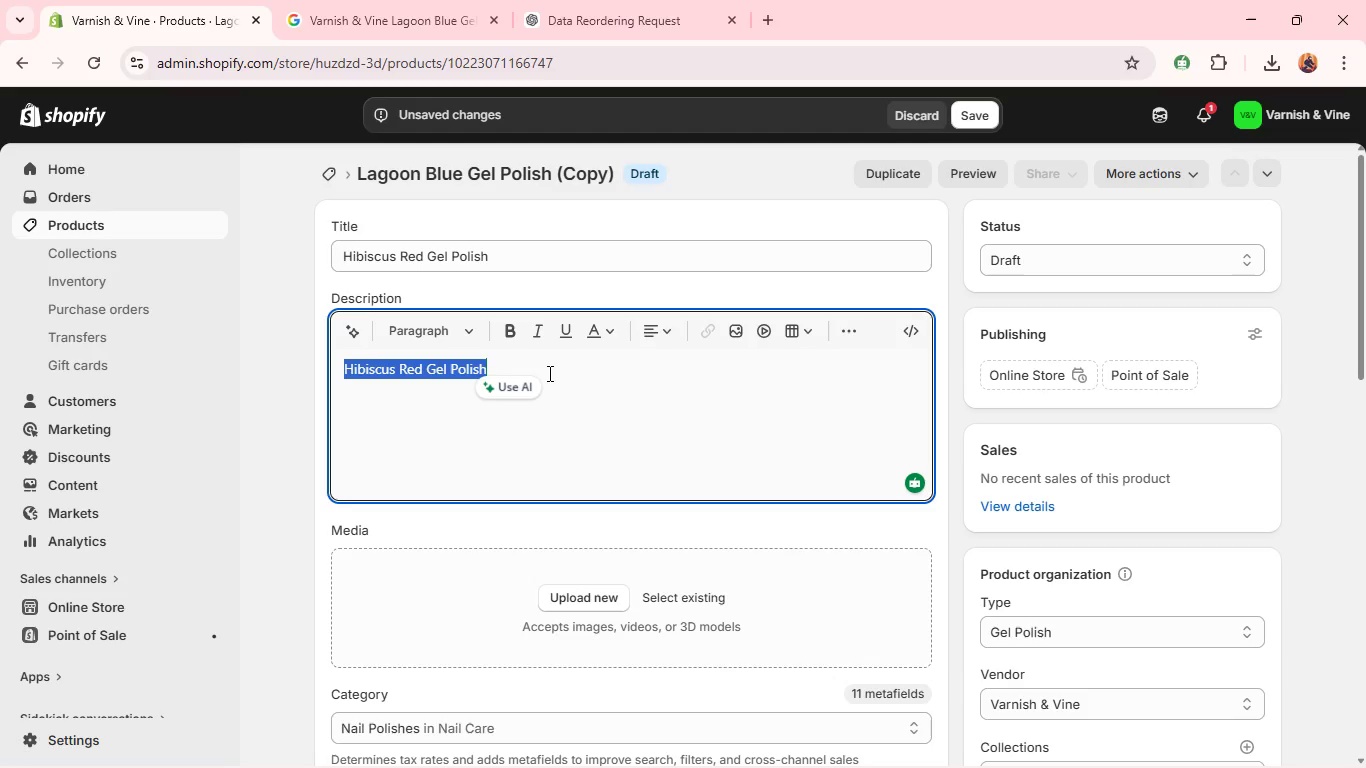 
type(Inspired by tropical blooms, Hibiscus Red features a bold red tone with a rich glossy finish for dramatic nails. )
 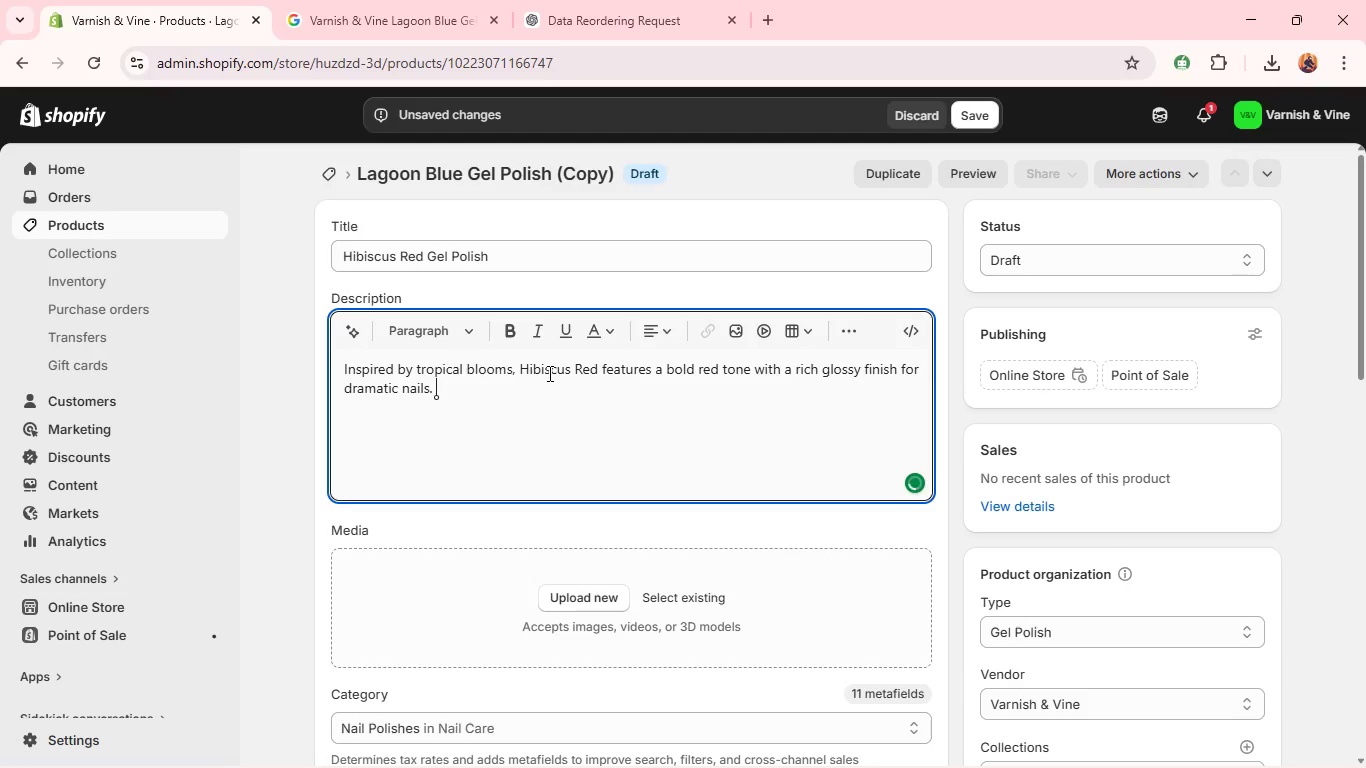 
left_click([824, 231])
 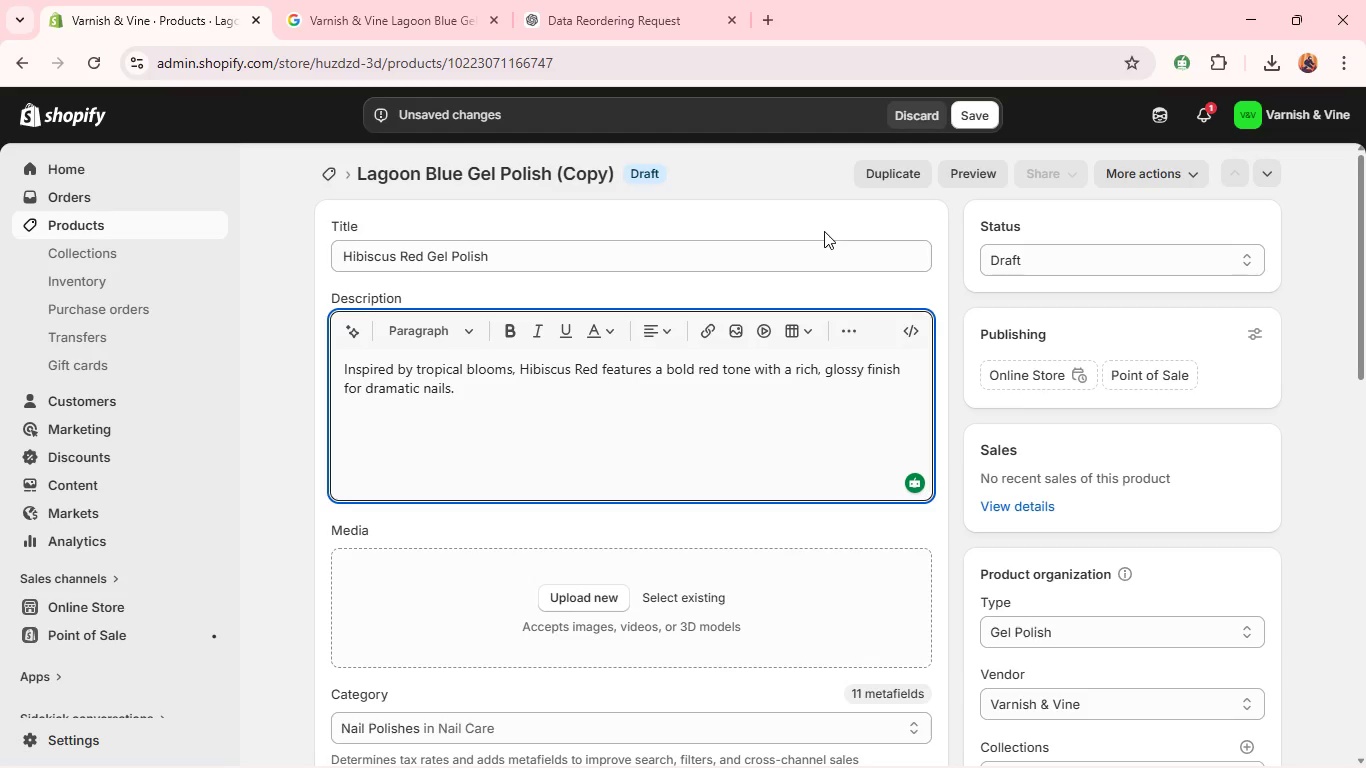 
wait(7.28)
 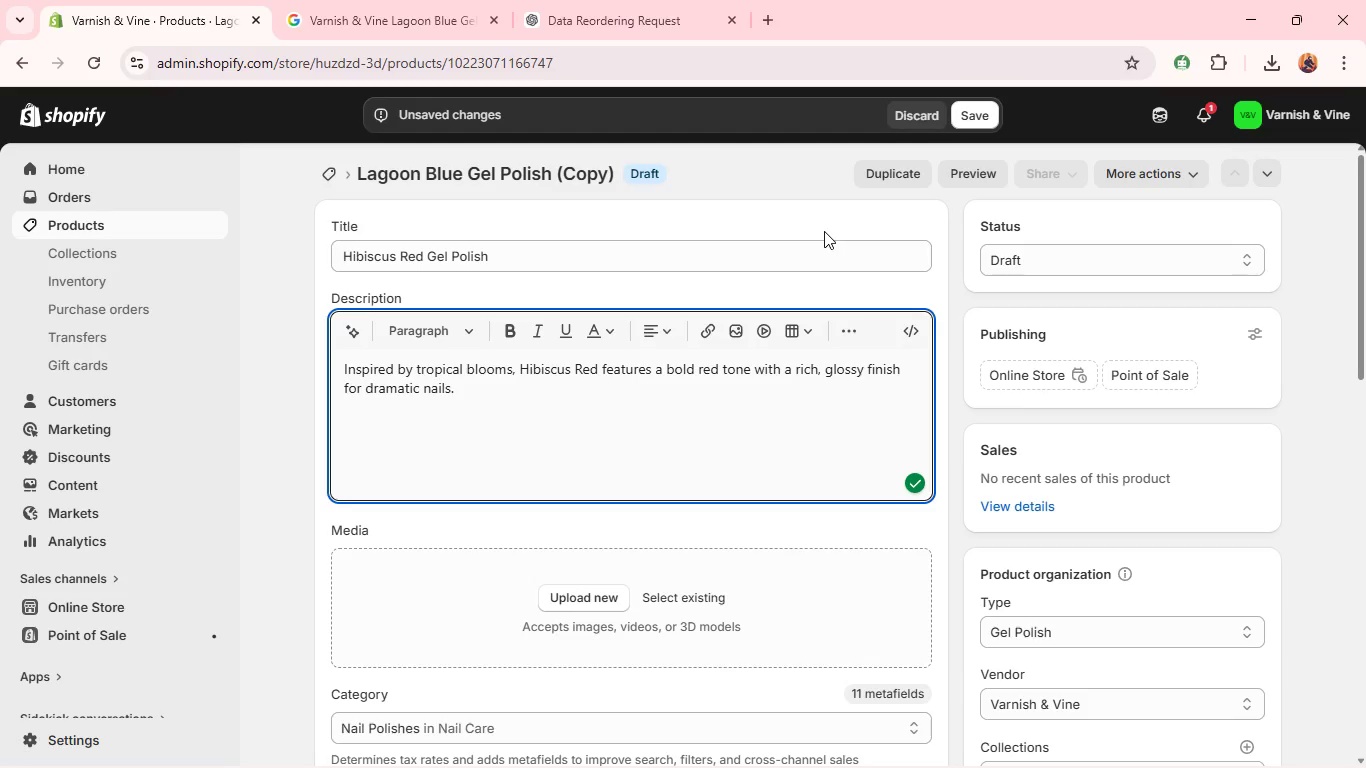 
left_click([552, 0])
 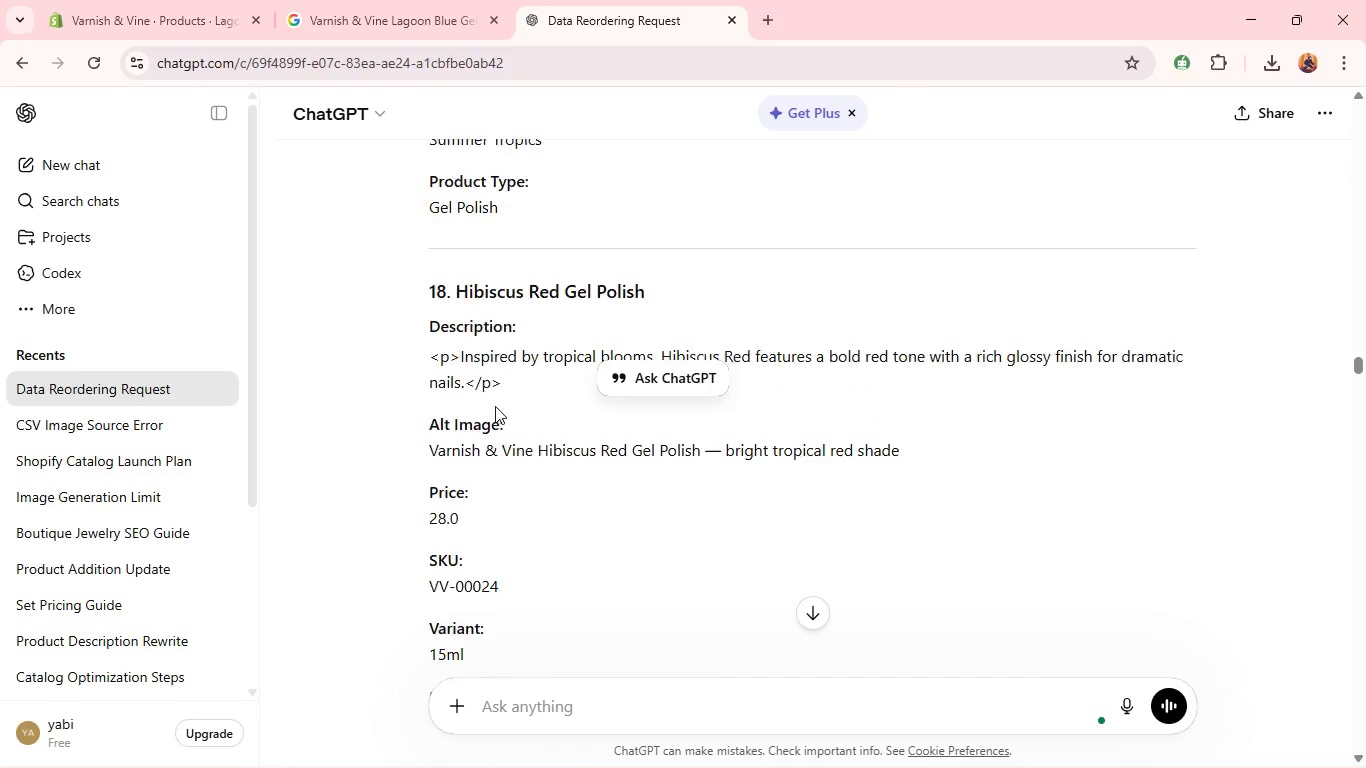 
double_click([495, 406])
 